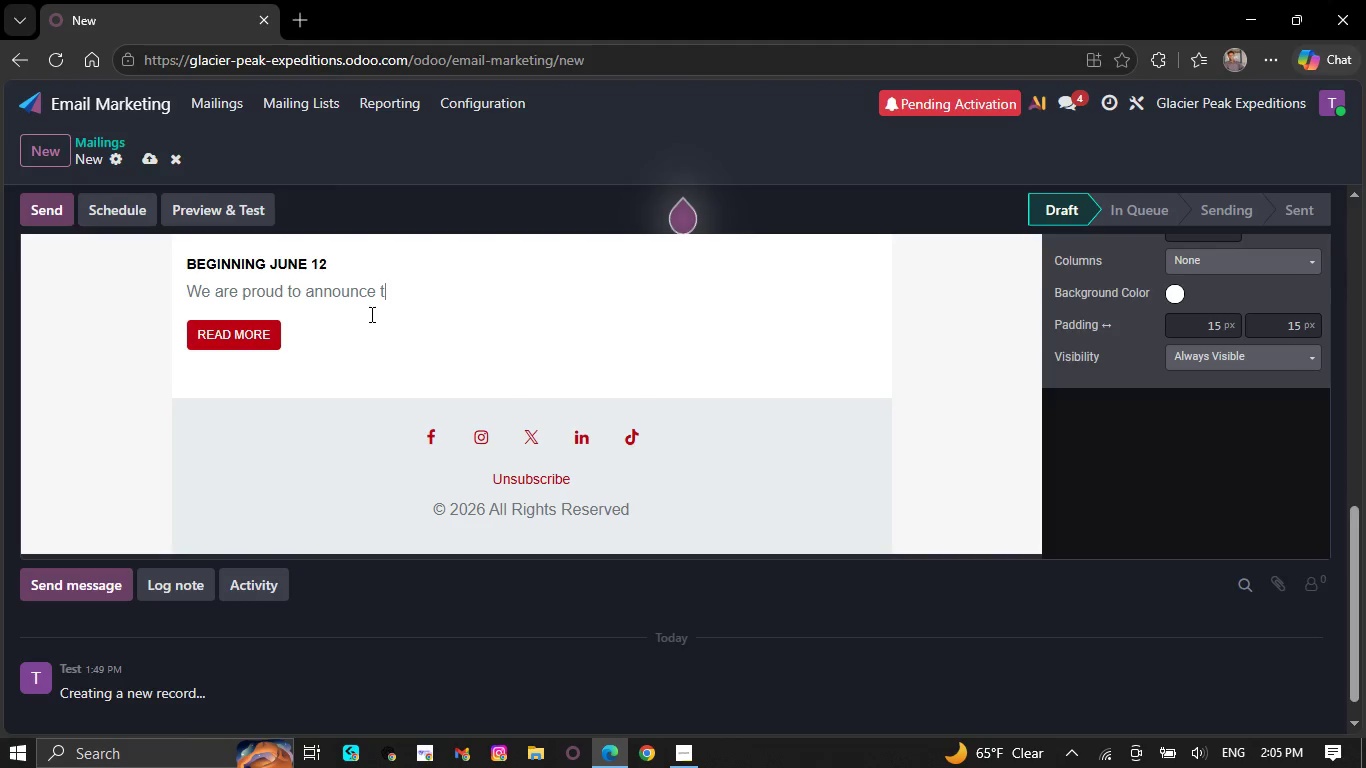 
wait(9.53)
 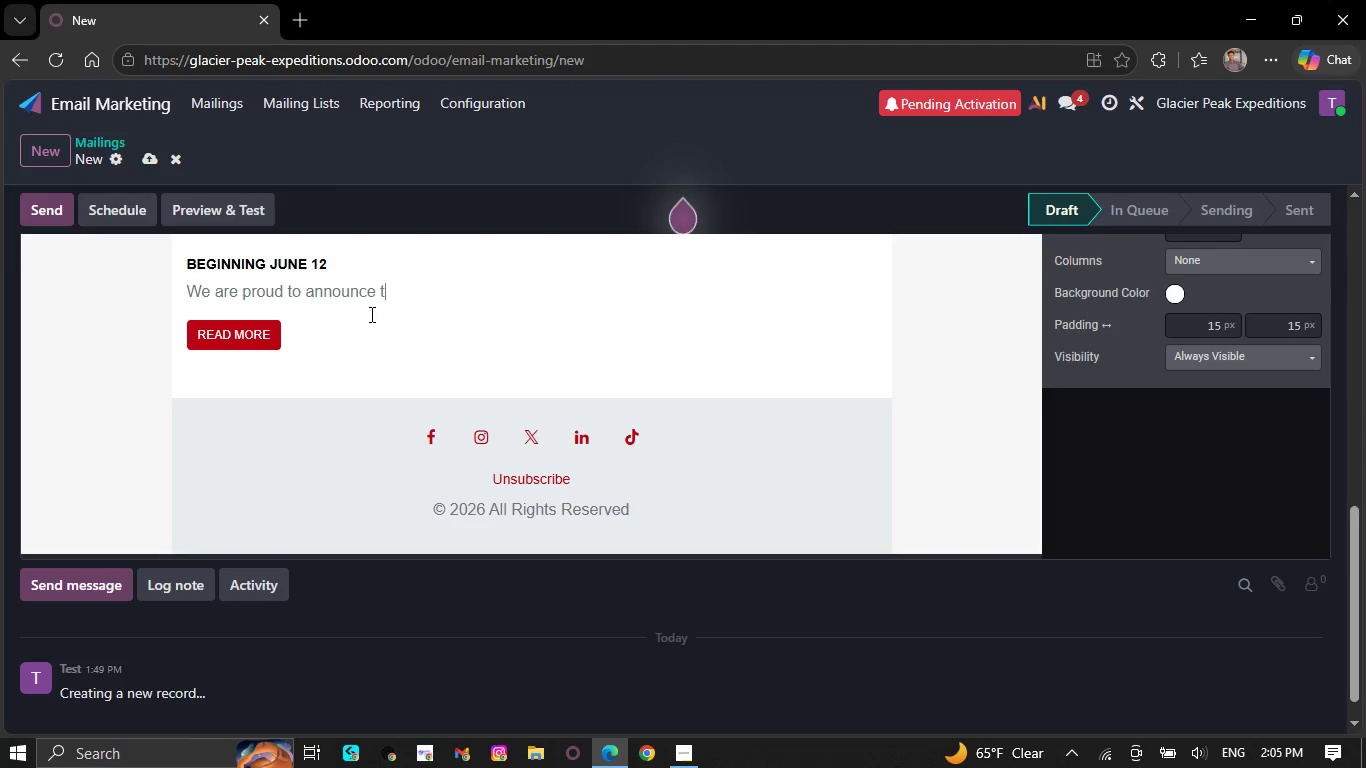 
key(Backspace)
 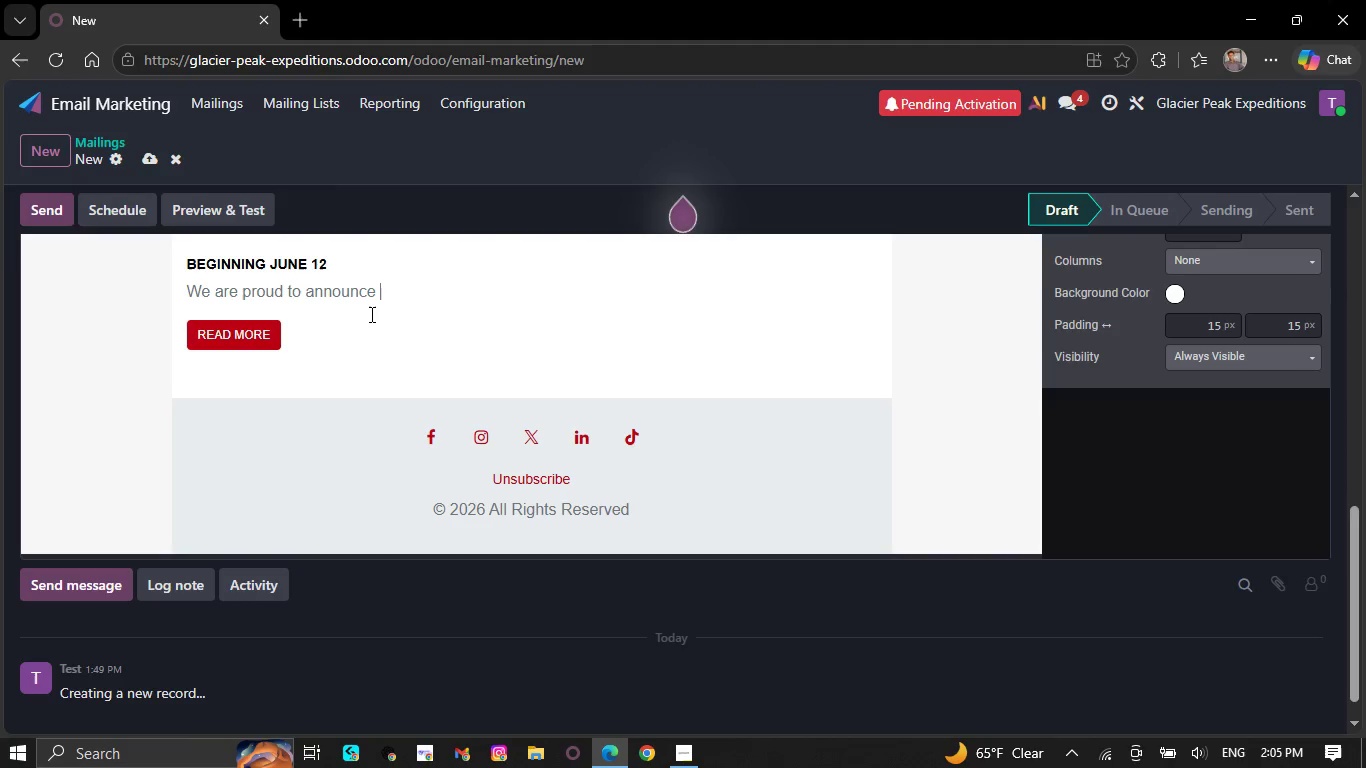 
key(Backspace)
 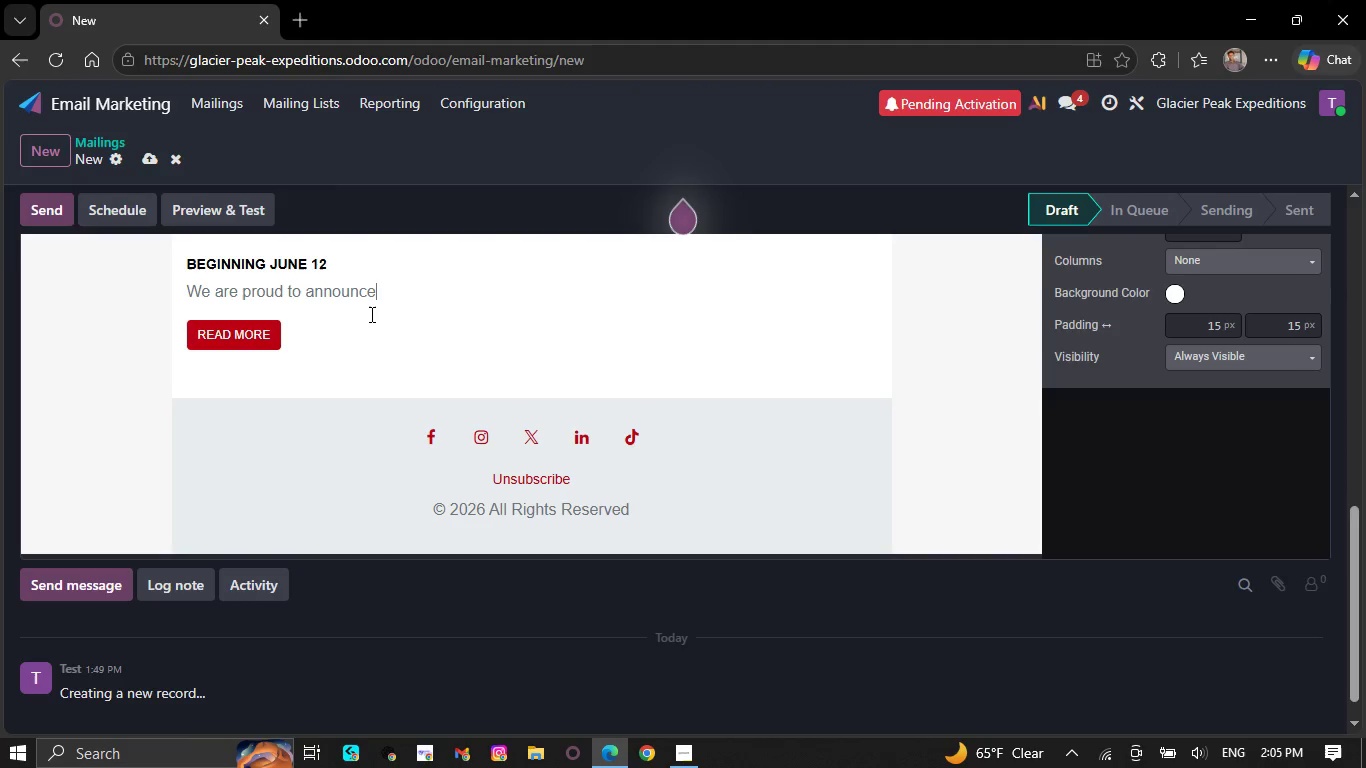 
wait(16.14)
 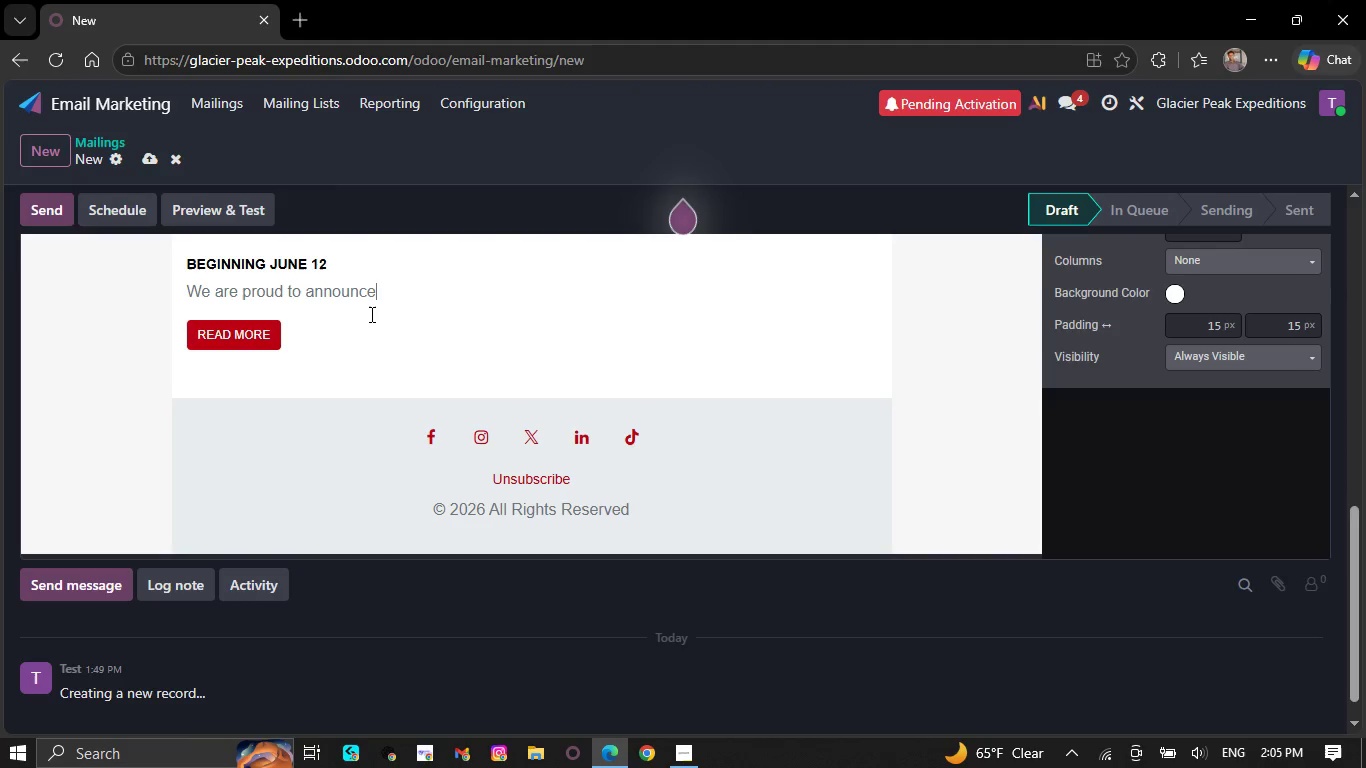 
key(Backspace)
 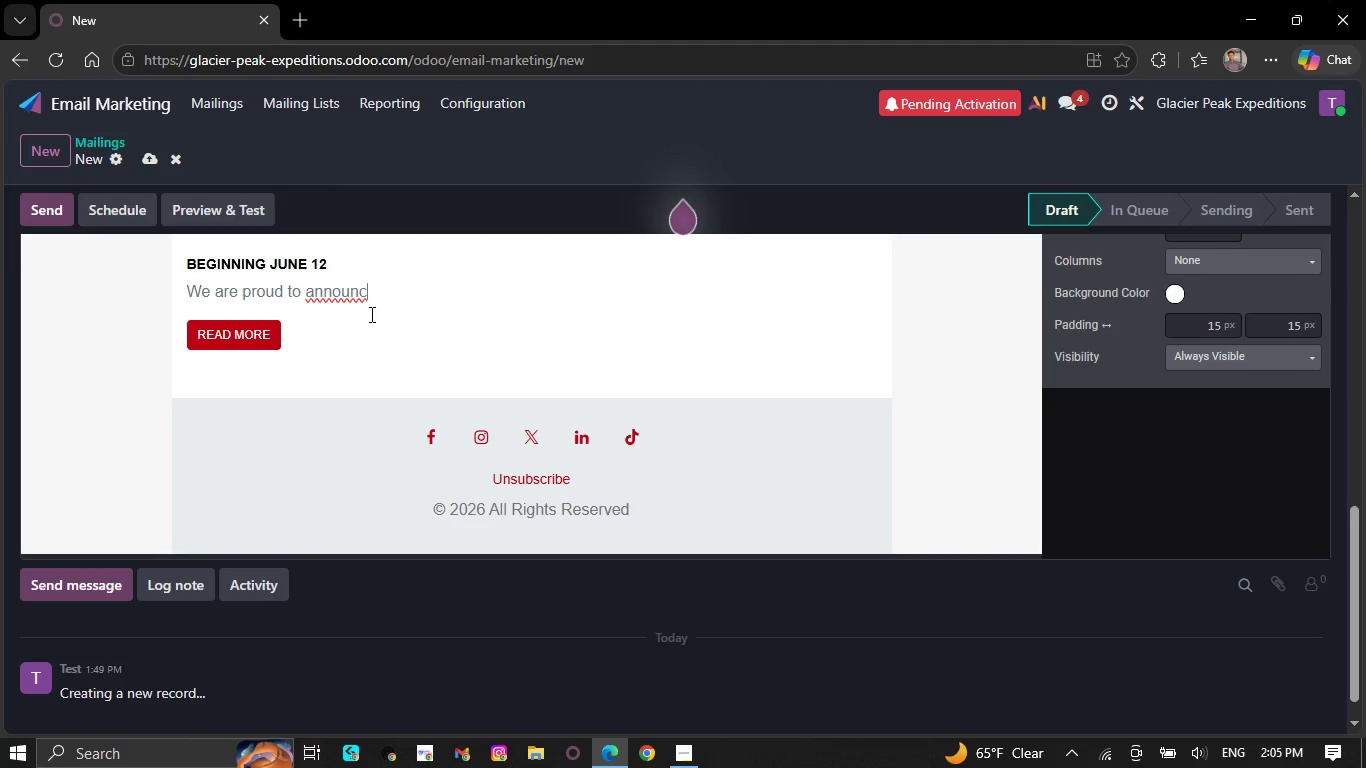 
key(Backspace)
 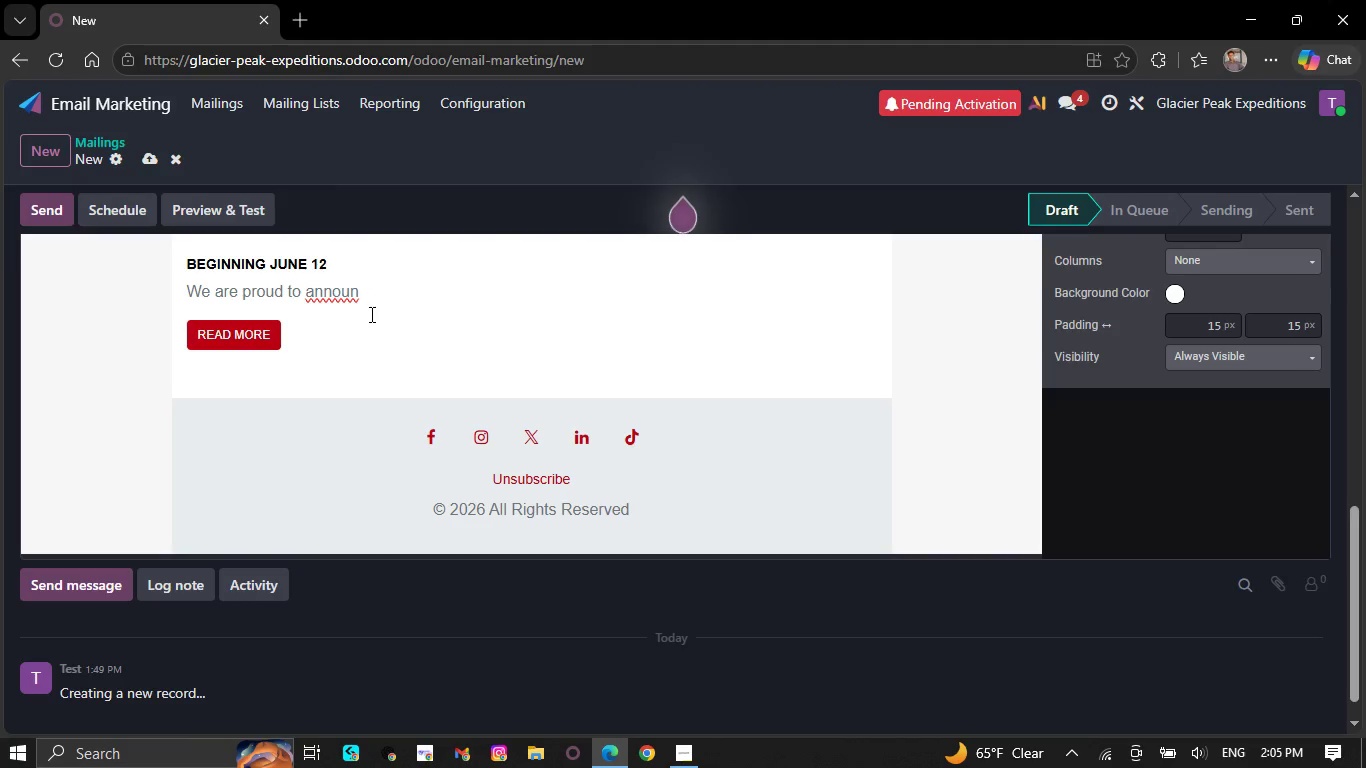 
key(Backspace)
 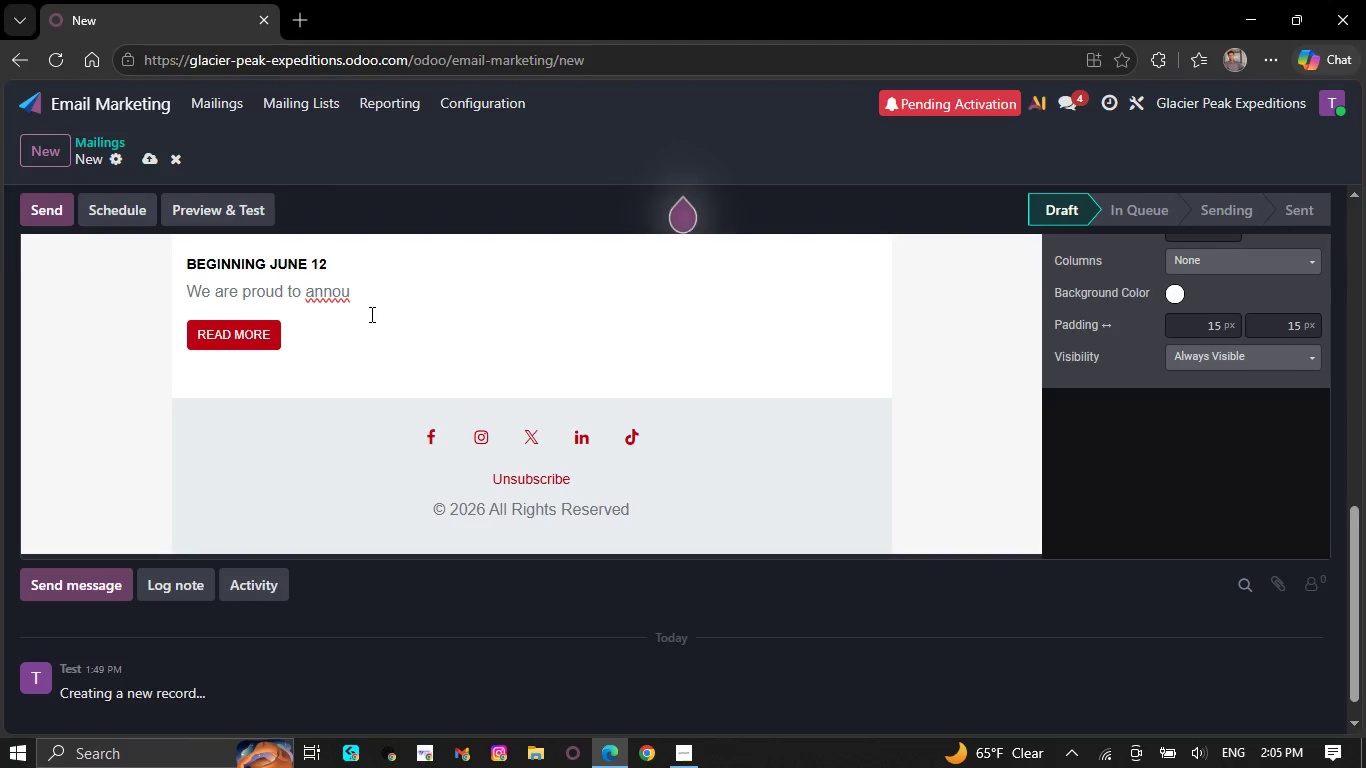 
key(Backspace)
 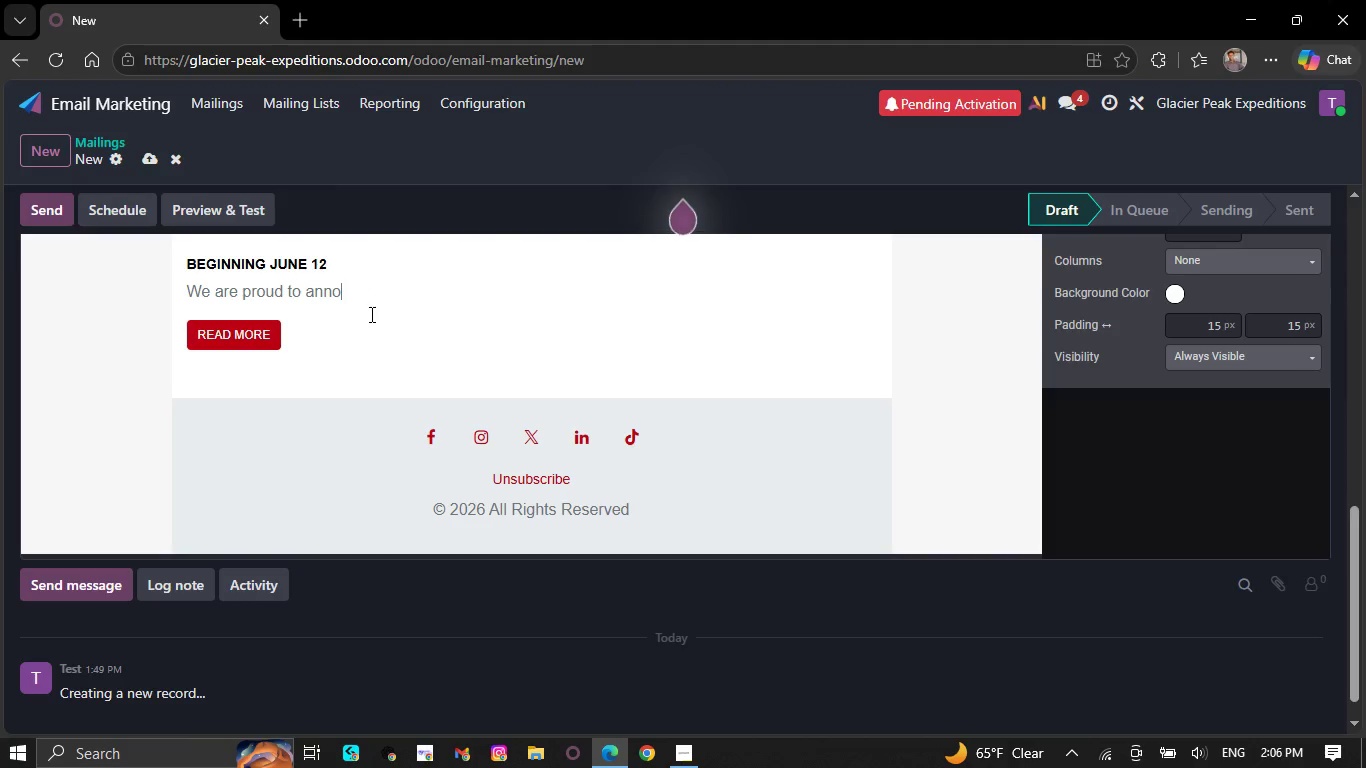 
key(Backspace)
 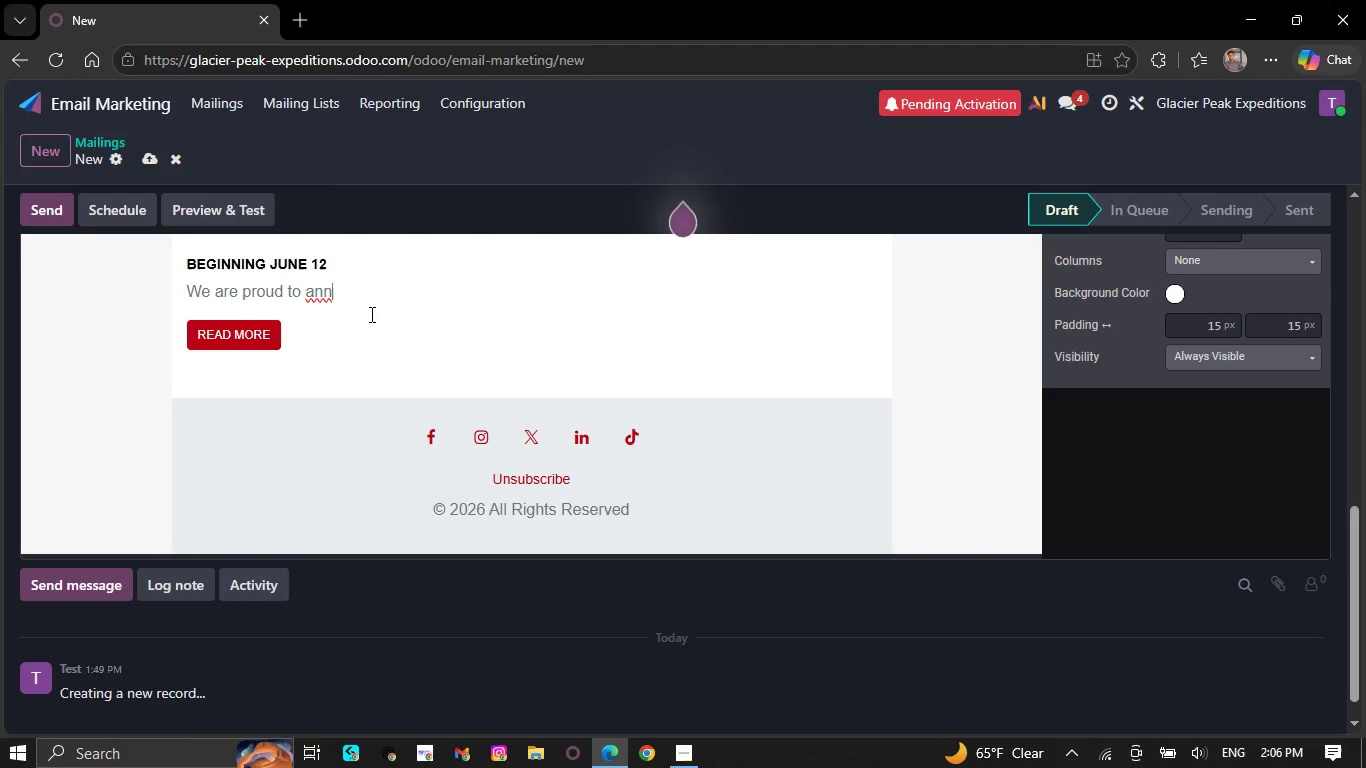 
wait(8.39)
 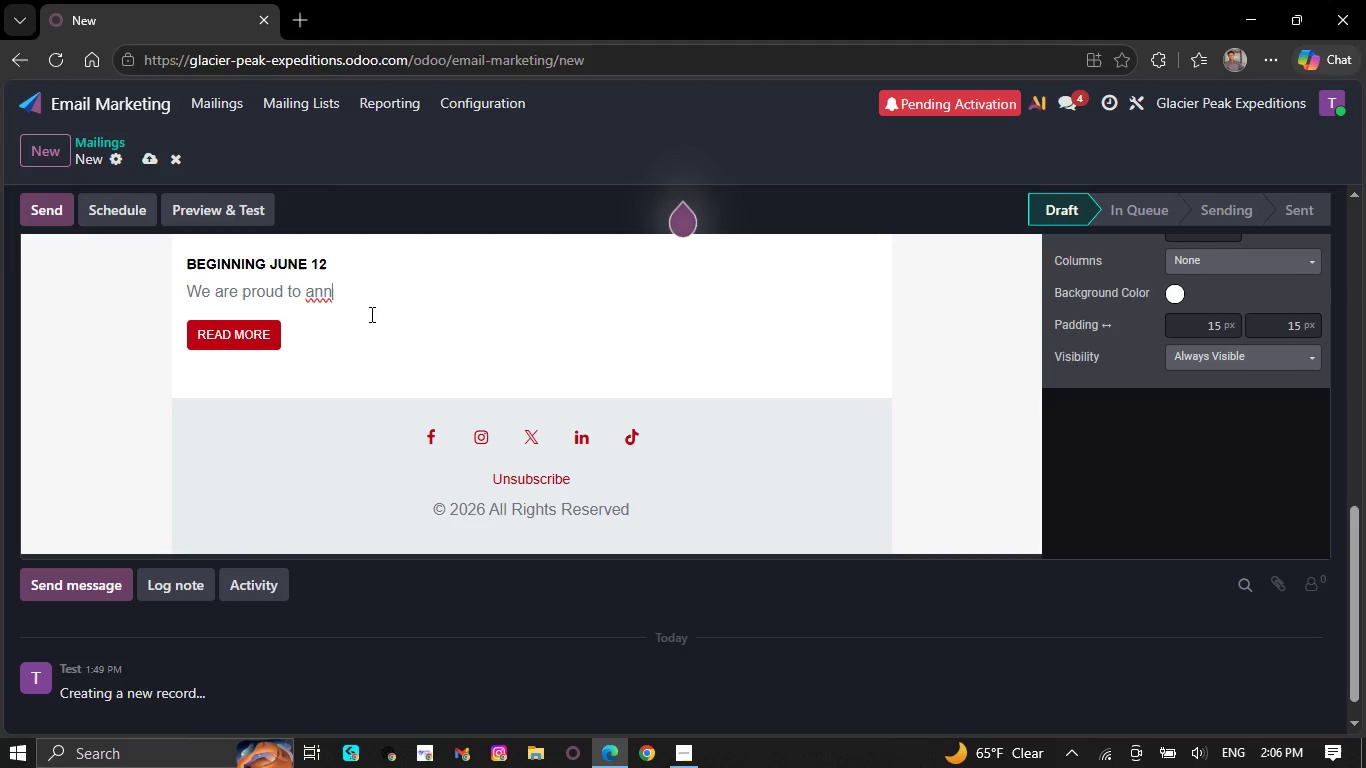 
key(Backspace)
 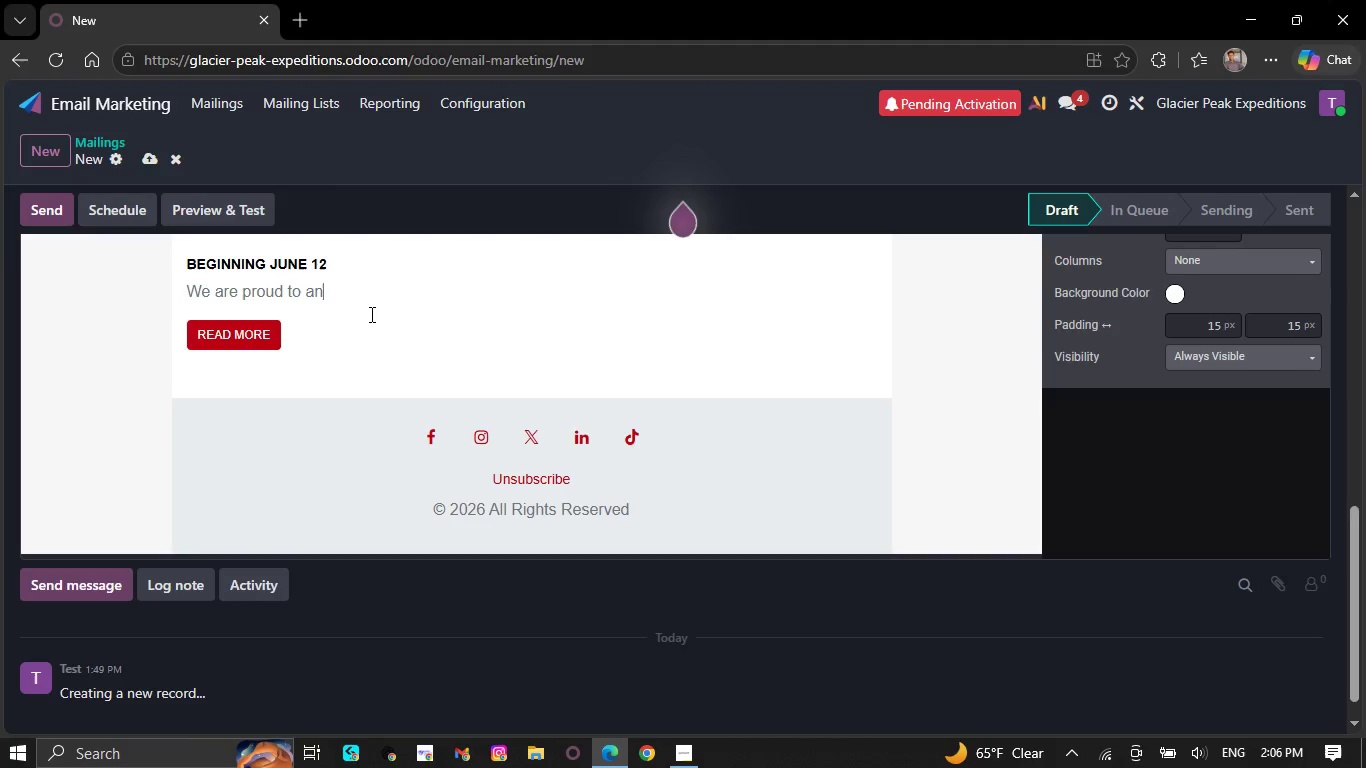 
wait(20.05)
 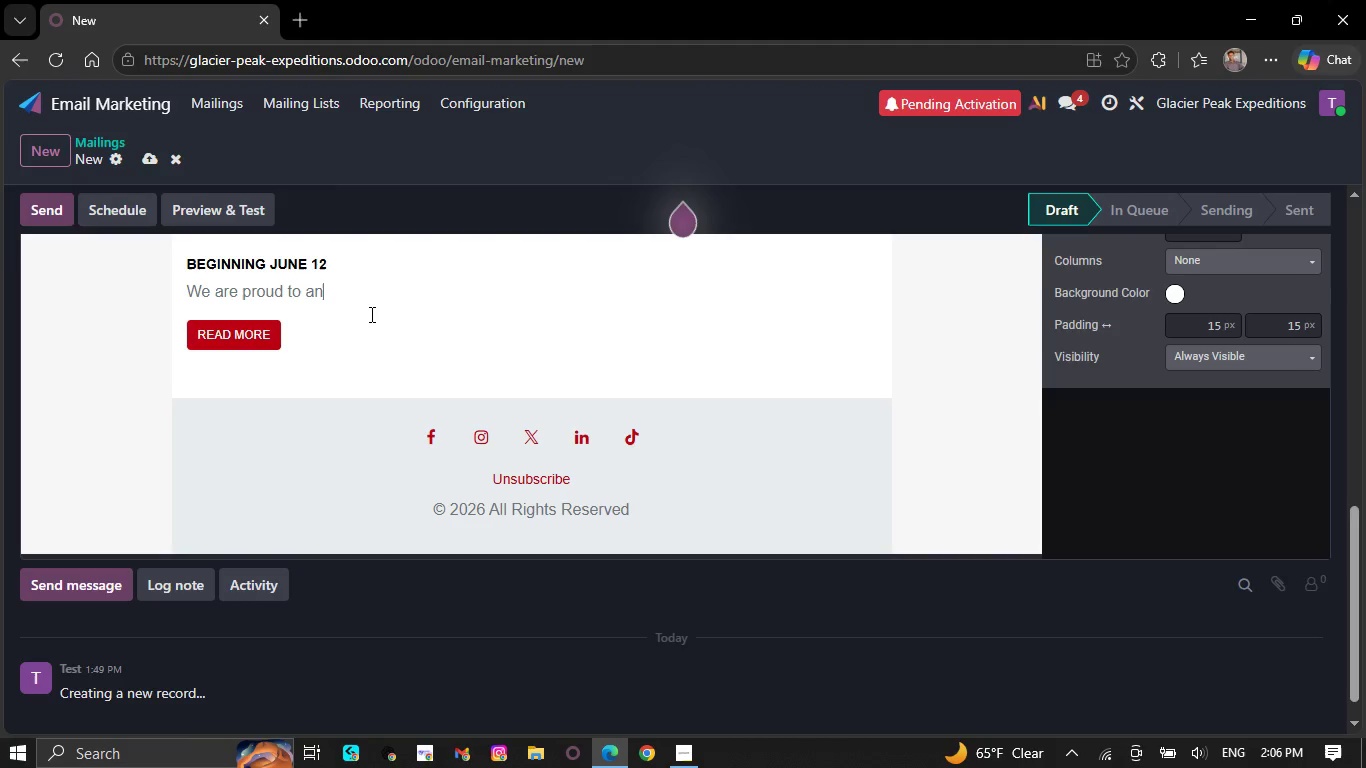 
key(Backspace)
 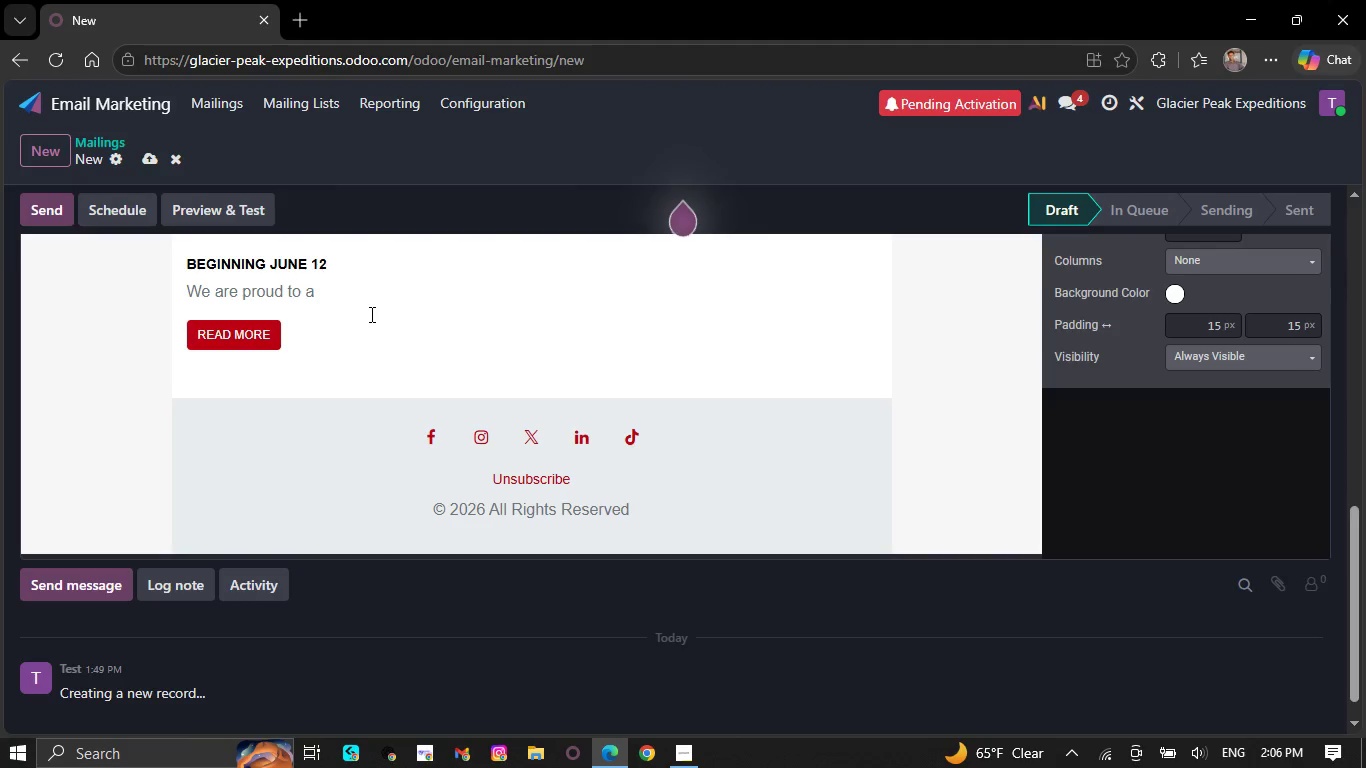 
wait(5.42)
 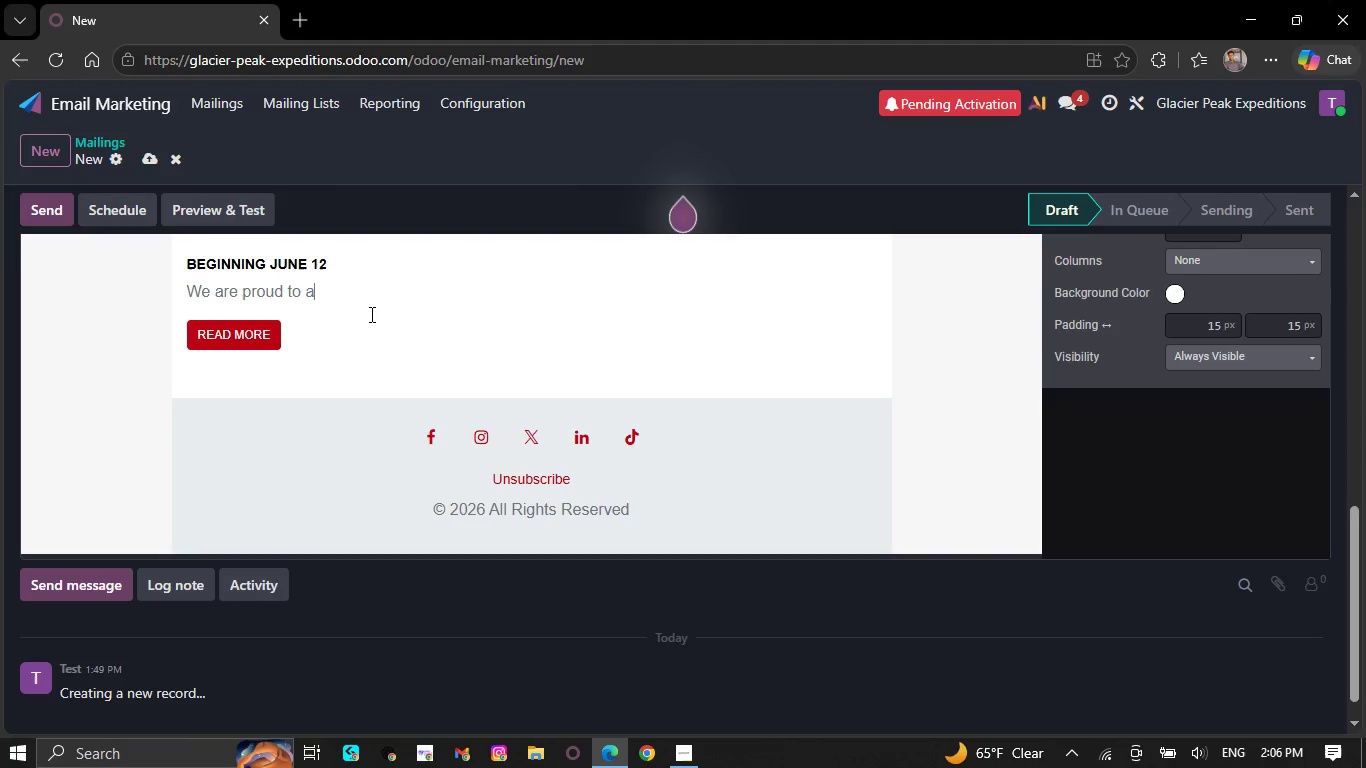 
key(Backspace)
 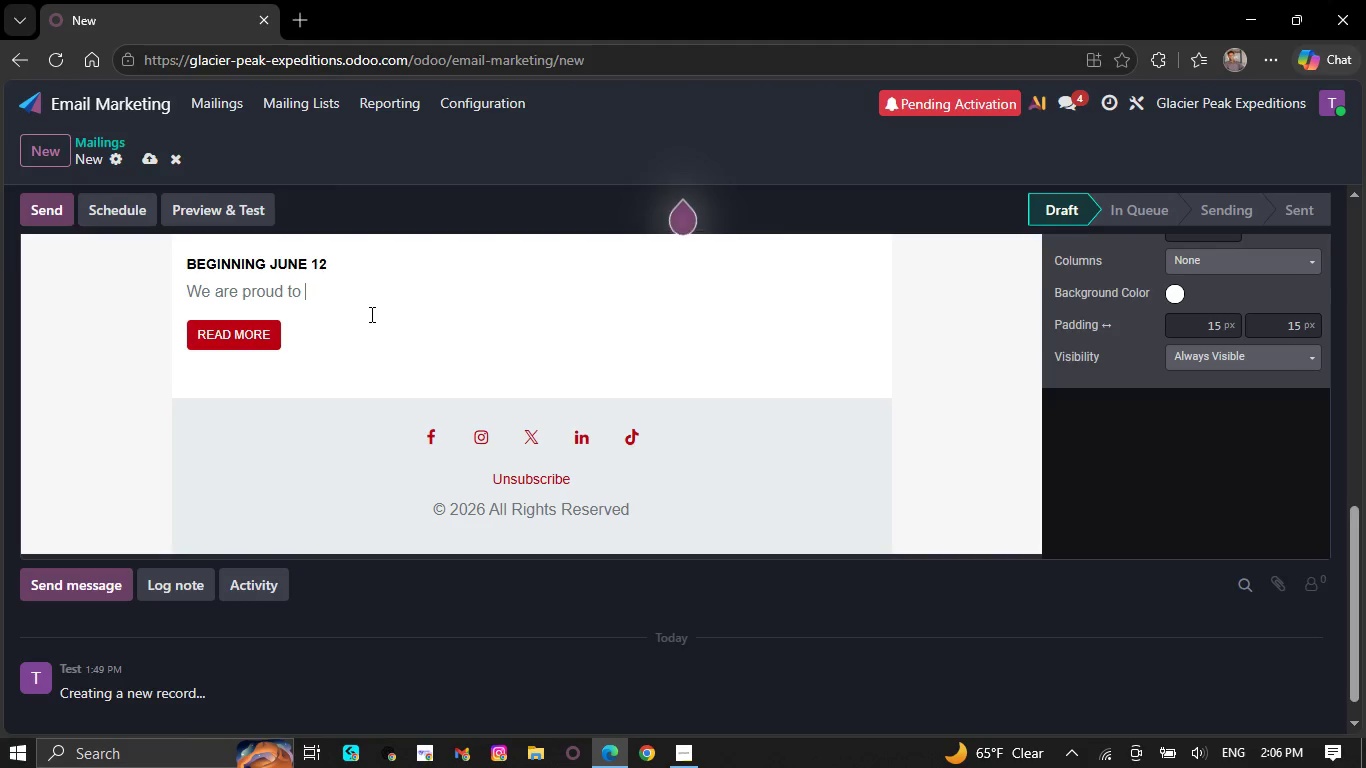 
key(Backspace)
 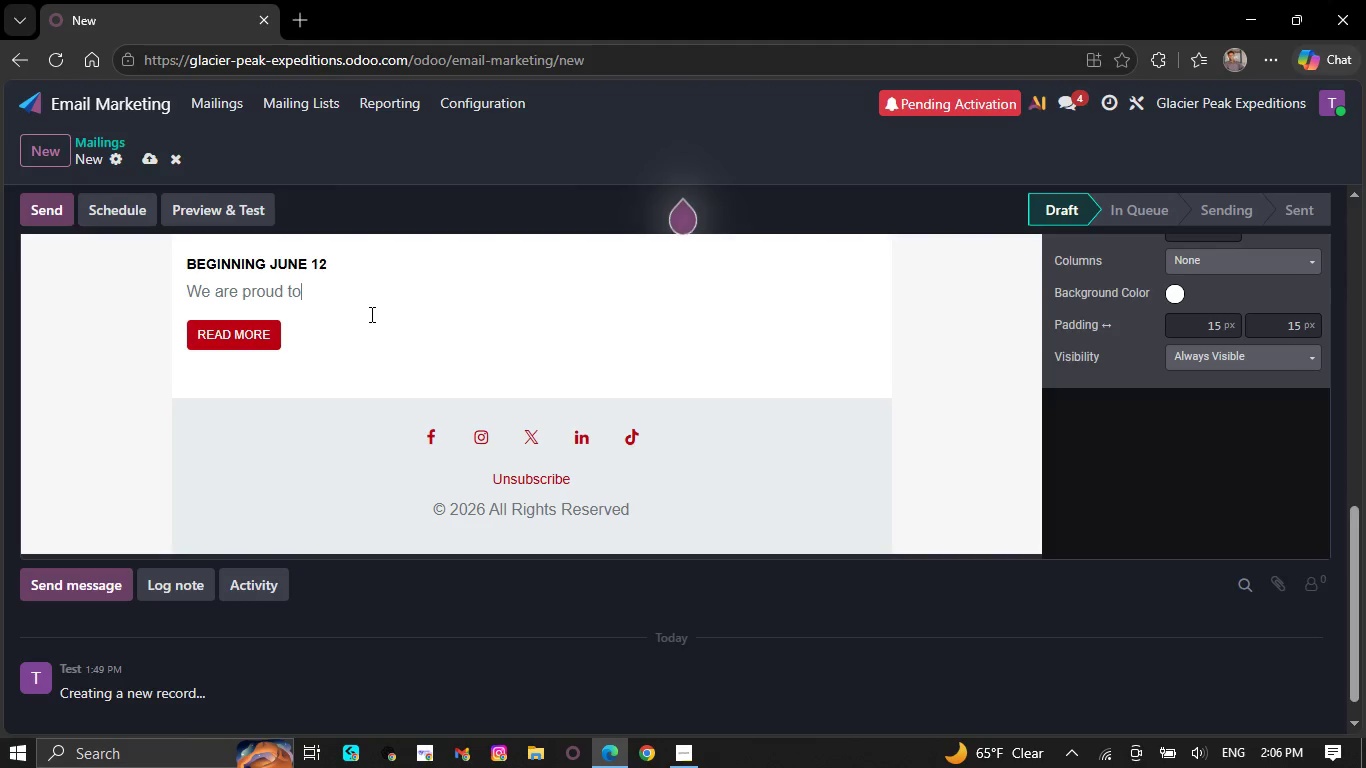 
wait(8.88)
 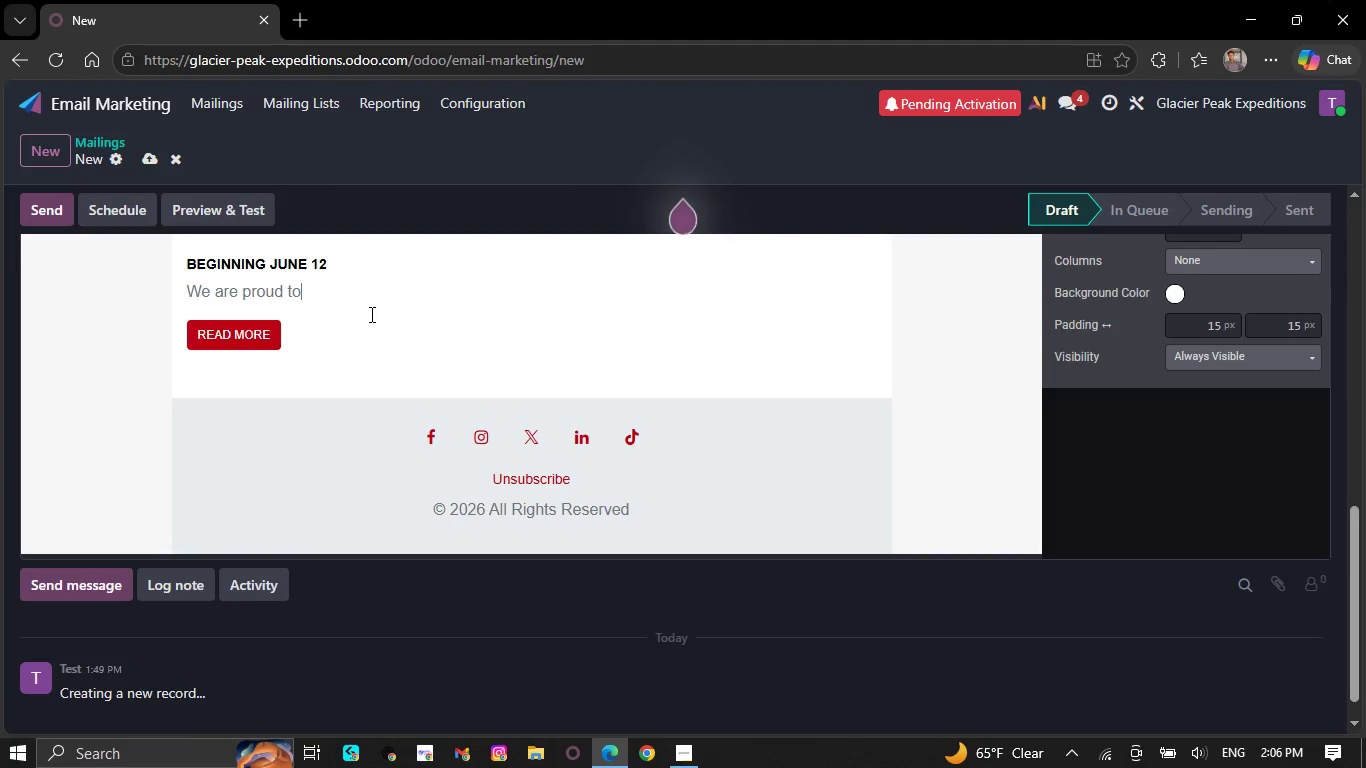 
key(Backspace)
 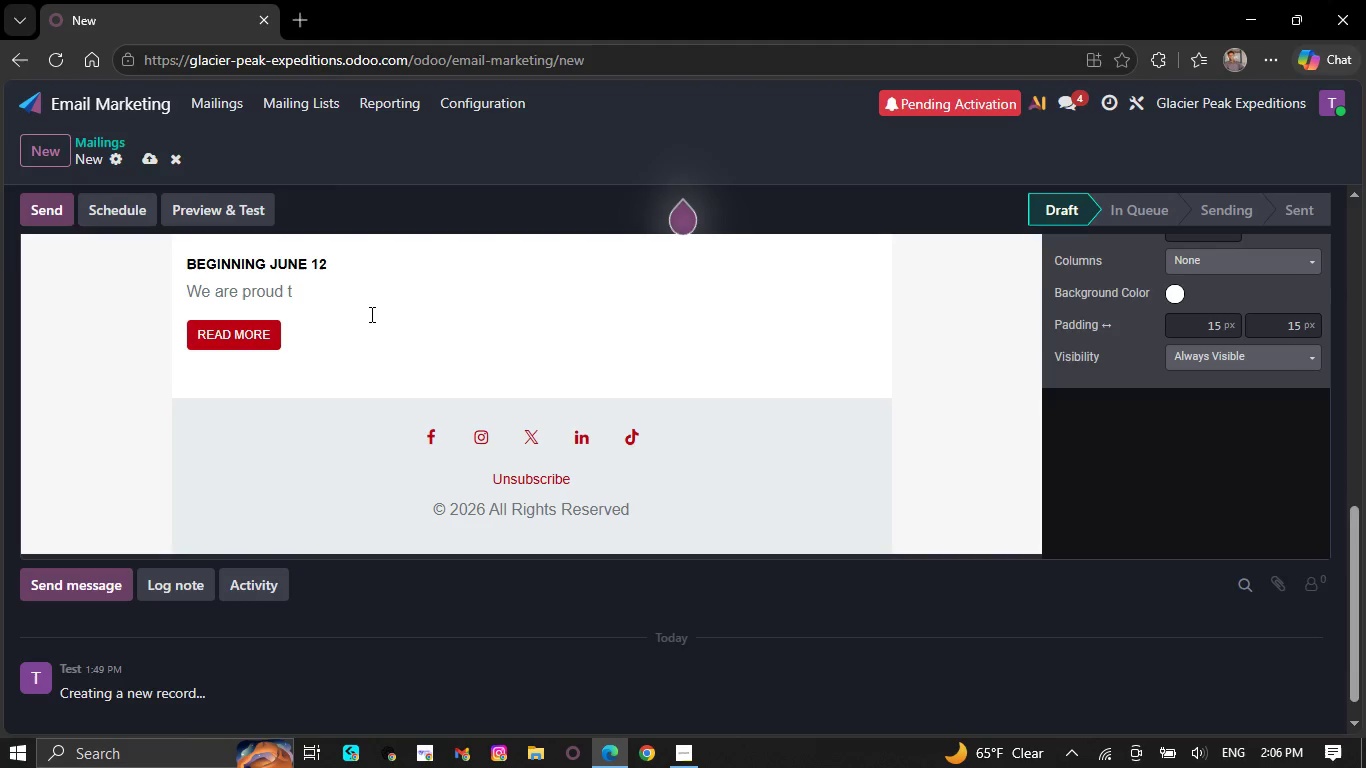 
wait(9.33)
 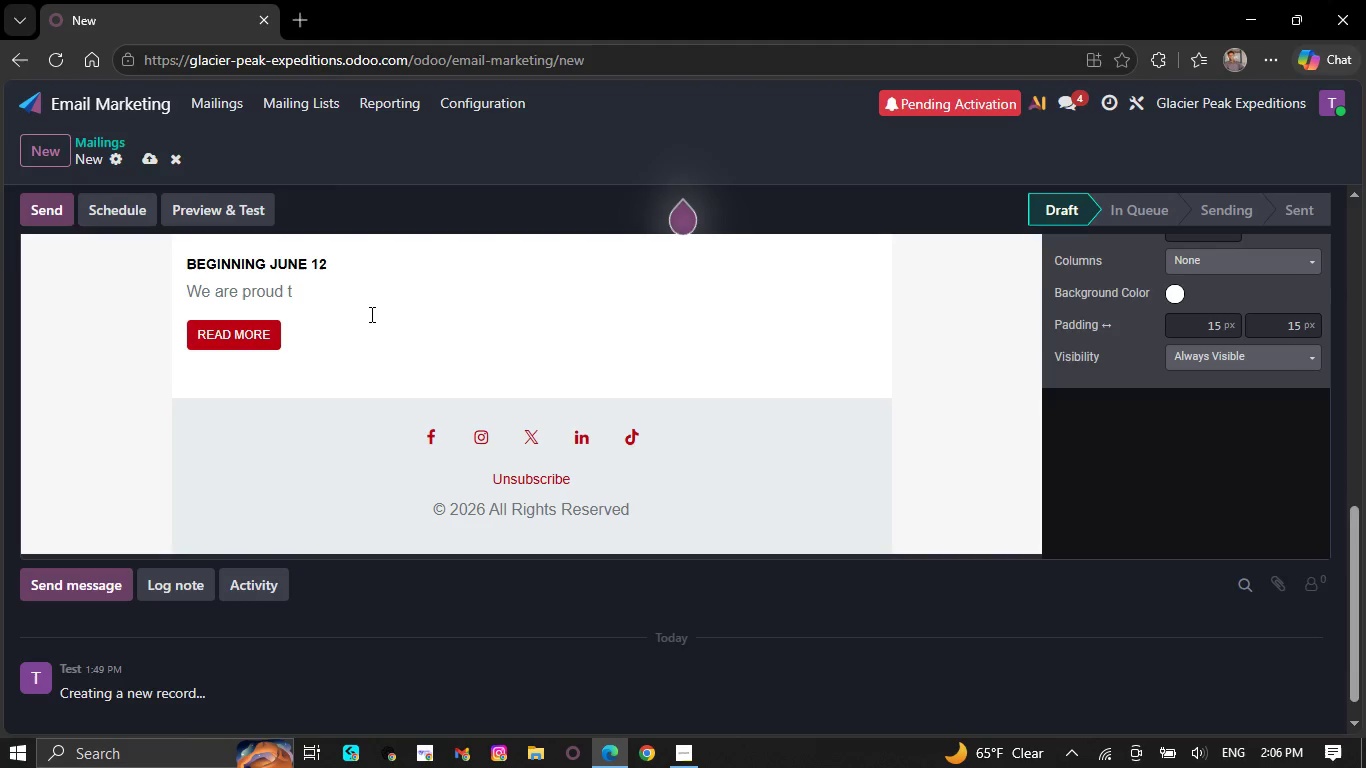 
key(Backspace)
 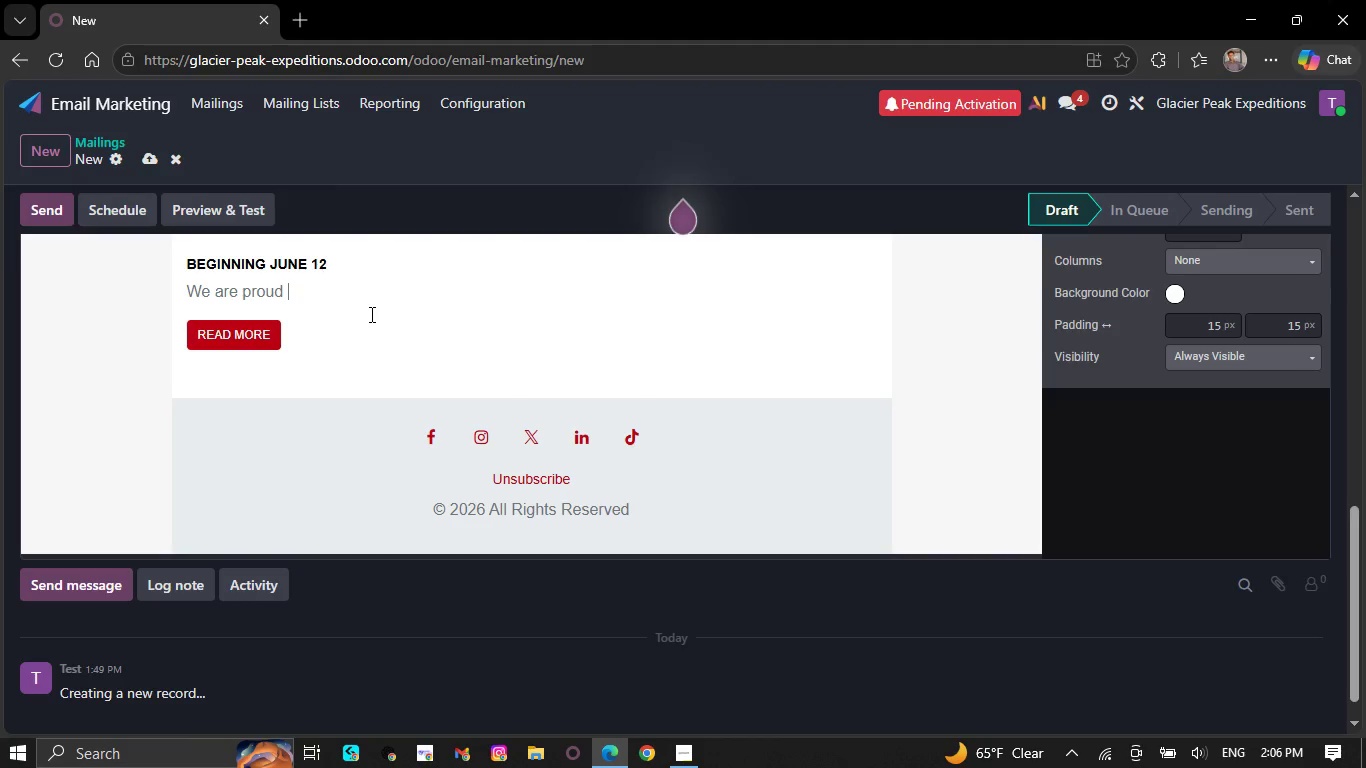 
key(Backspace)
 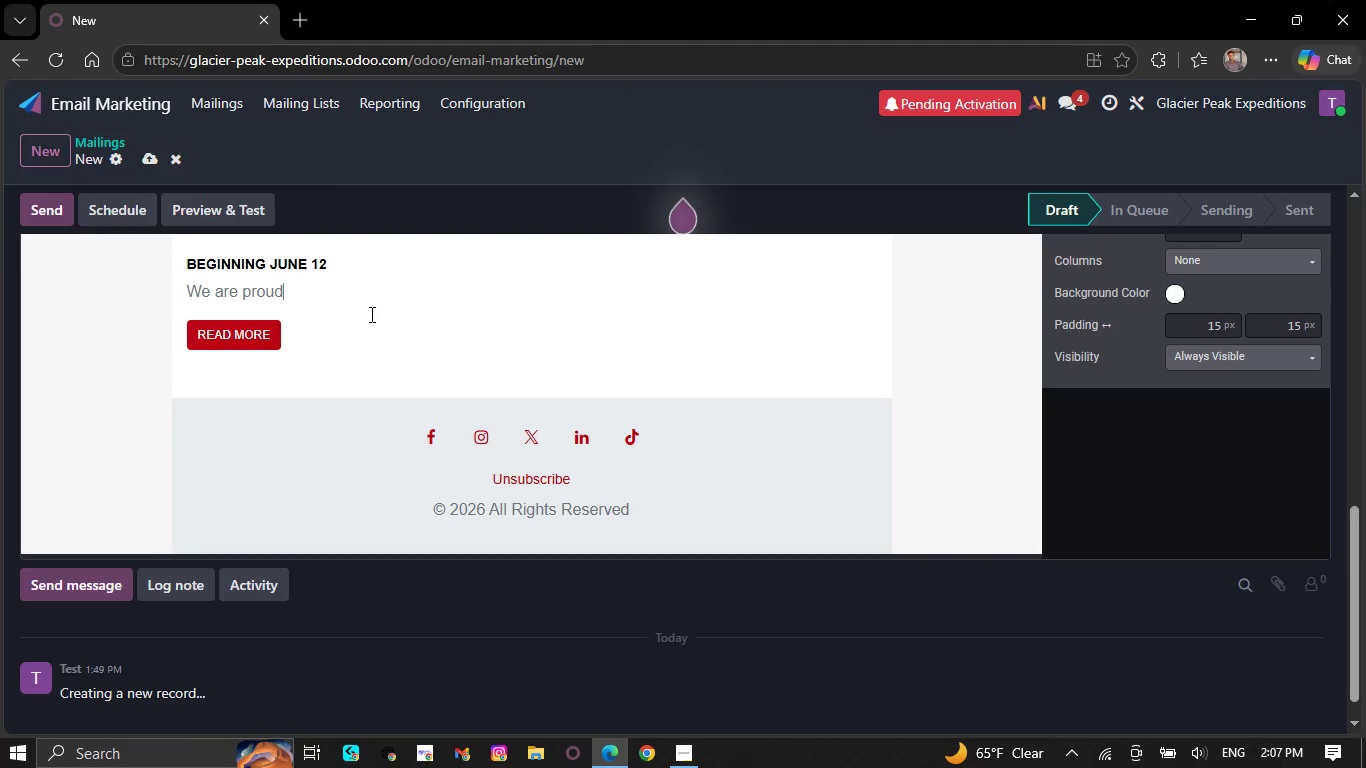 
key(Backspace)
 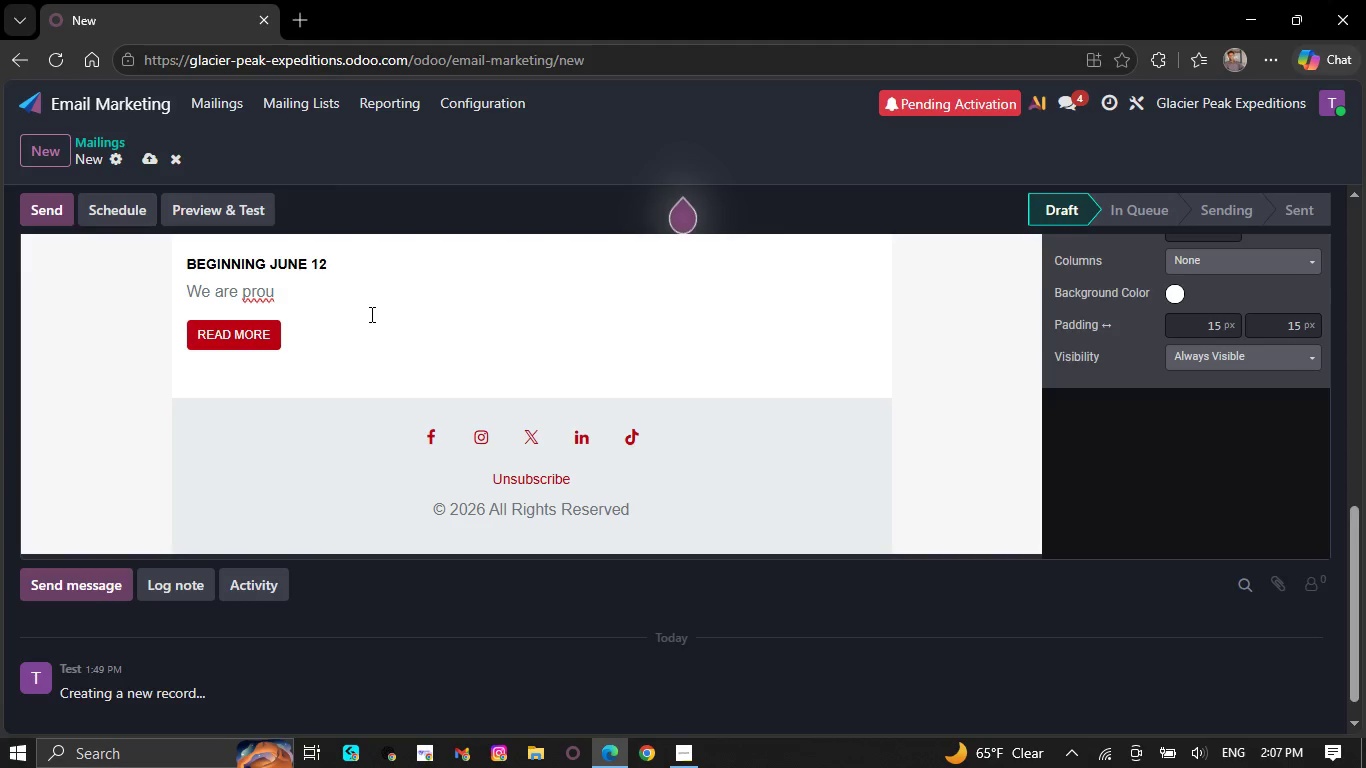 
wait(7.17)
 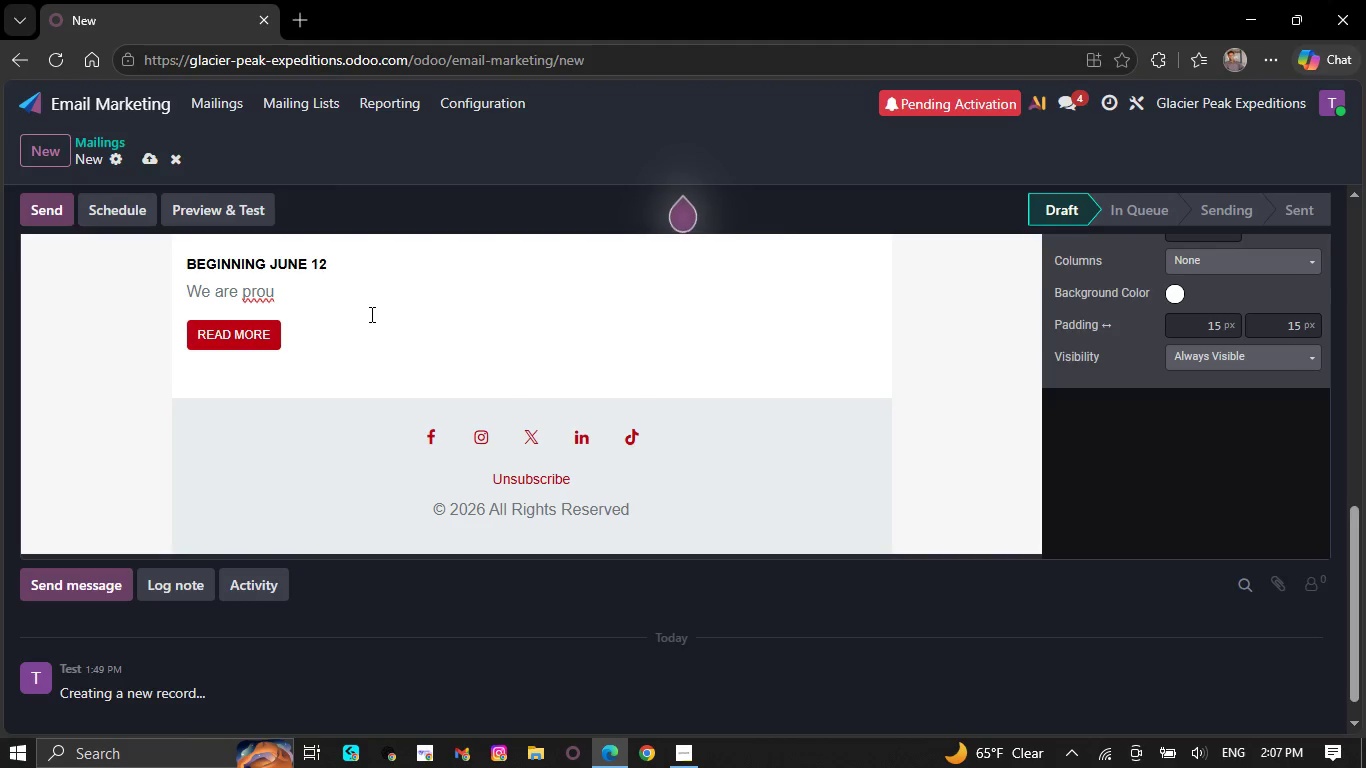 
key(Backspace)
 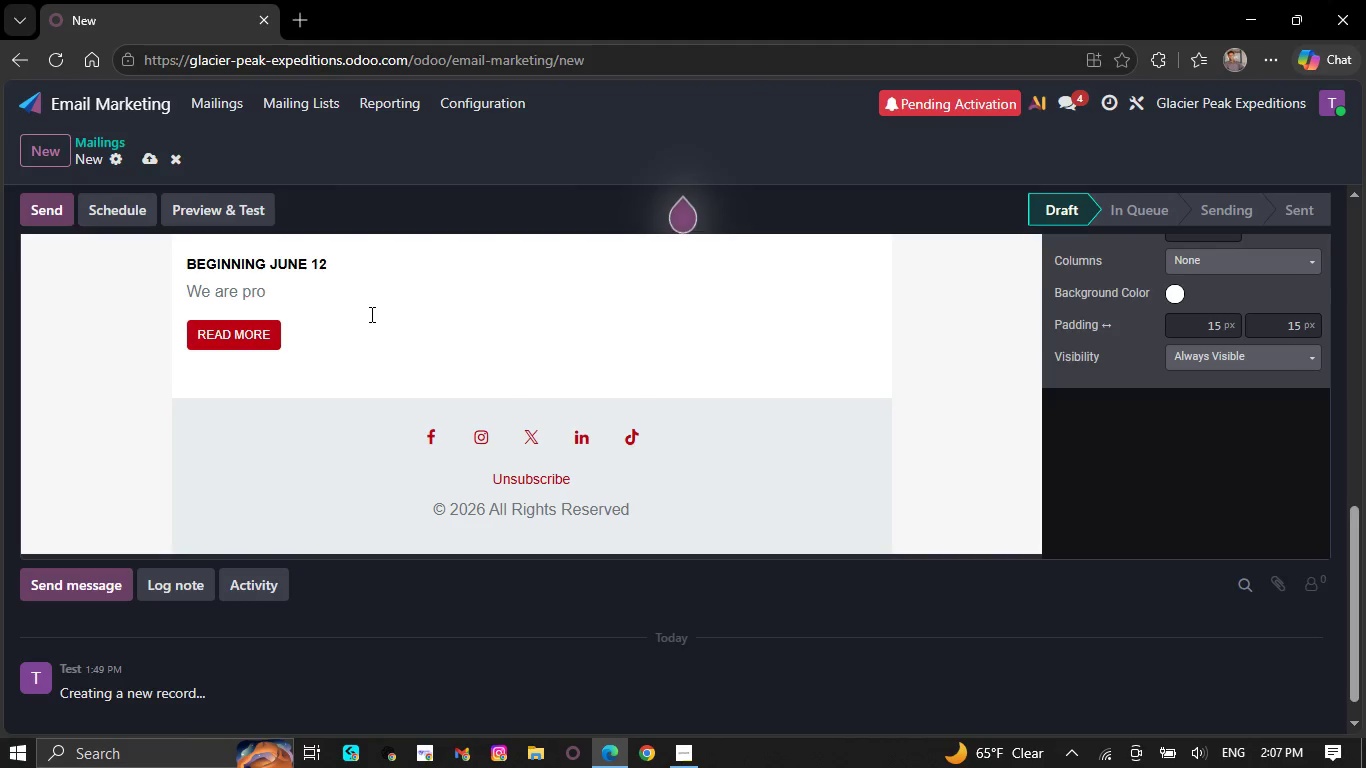 
key(Backspace)
 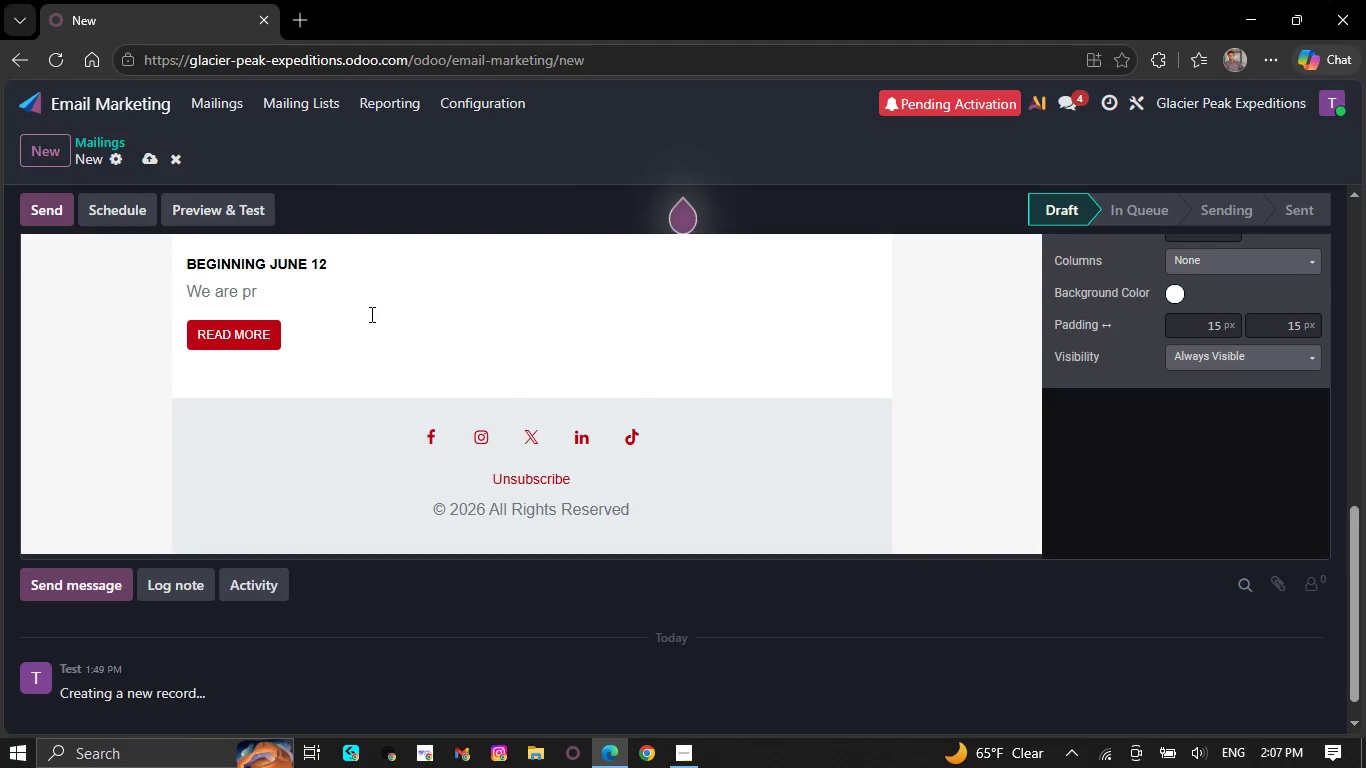 
key(Backspace)
 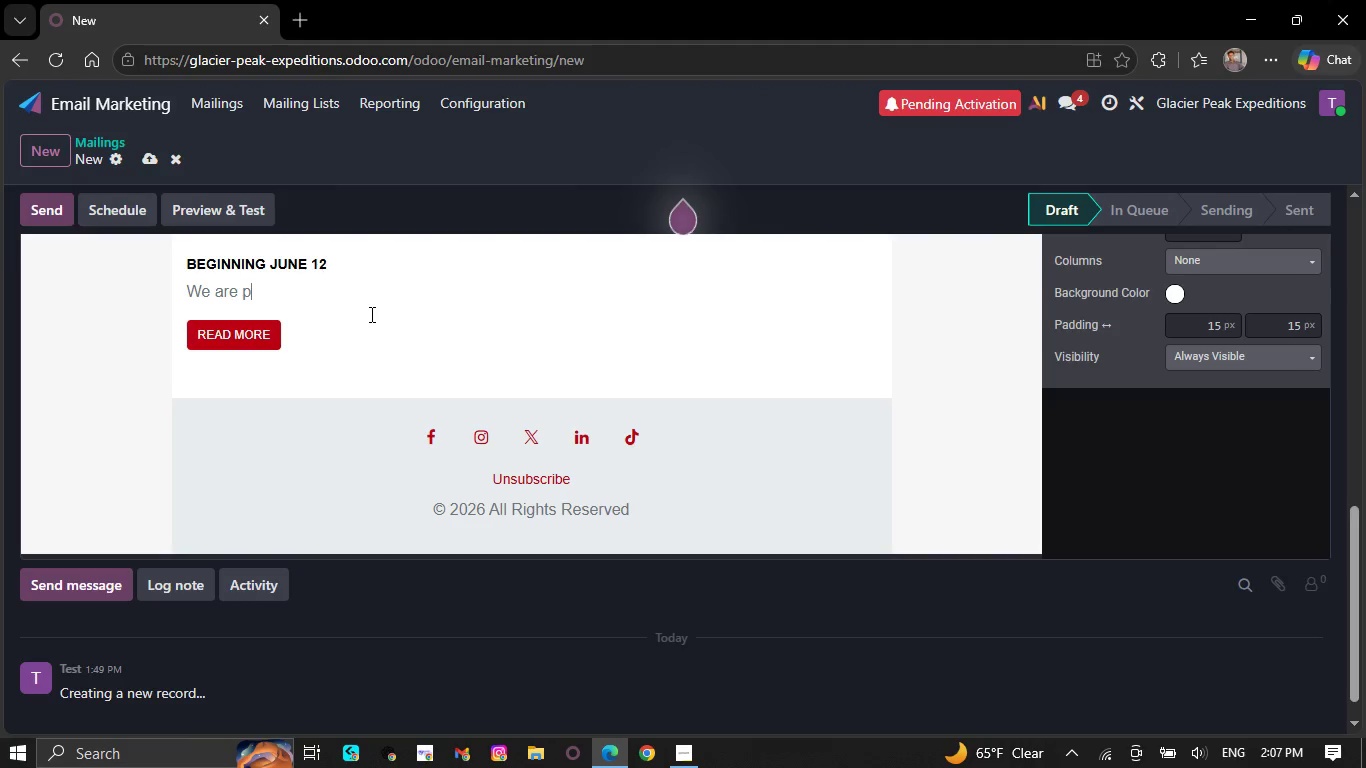 
key(Backspace)
 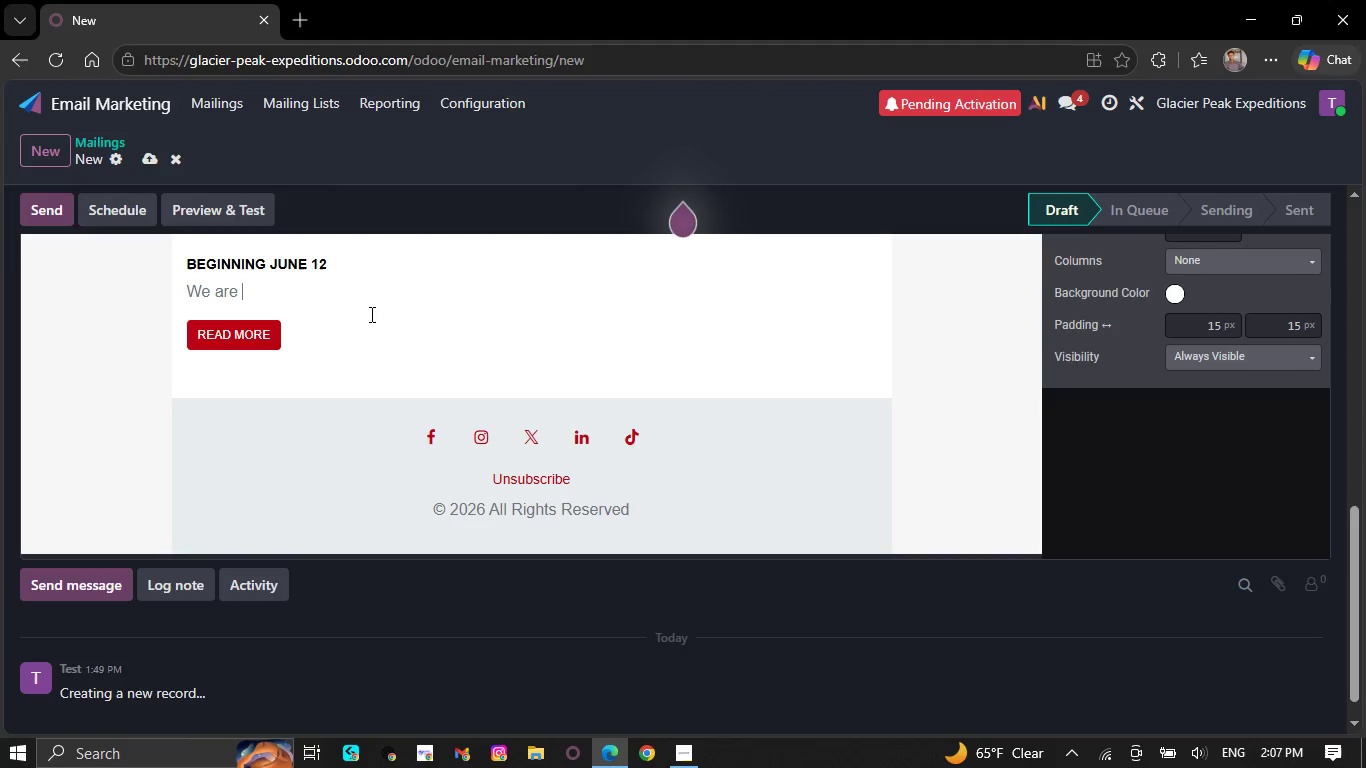 
key(Backspace)
 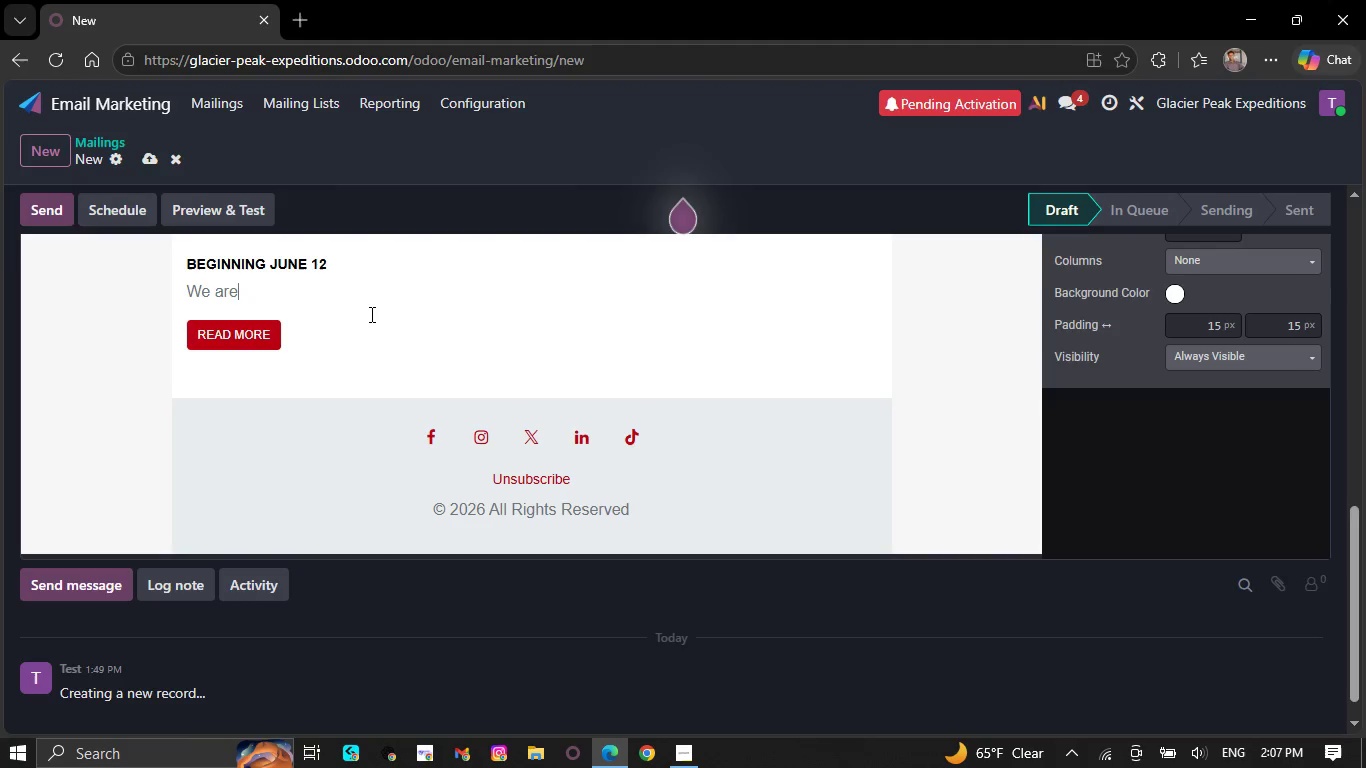 
key(Backspace)
 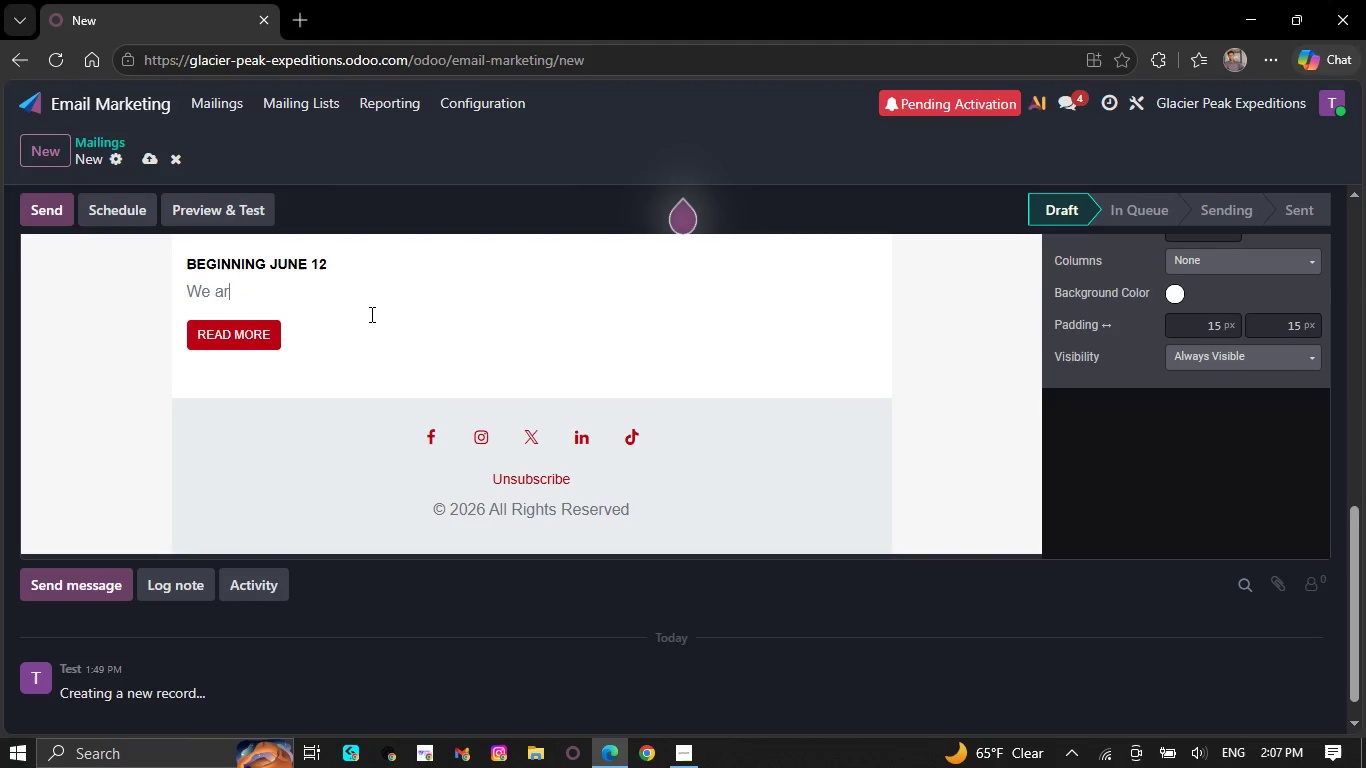 
key(Backspace)
 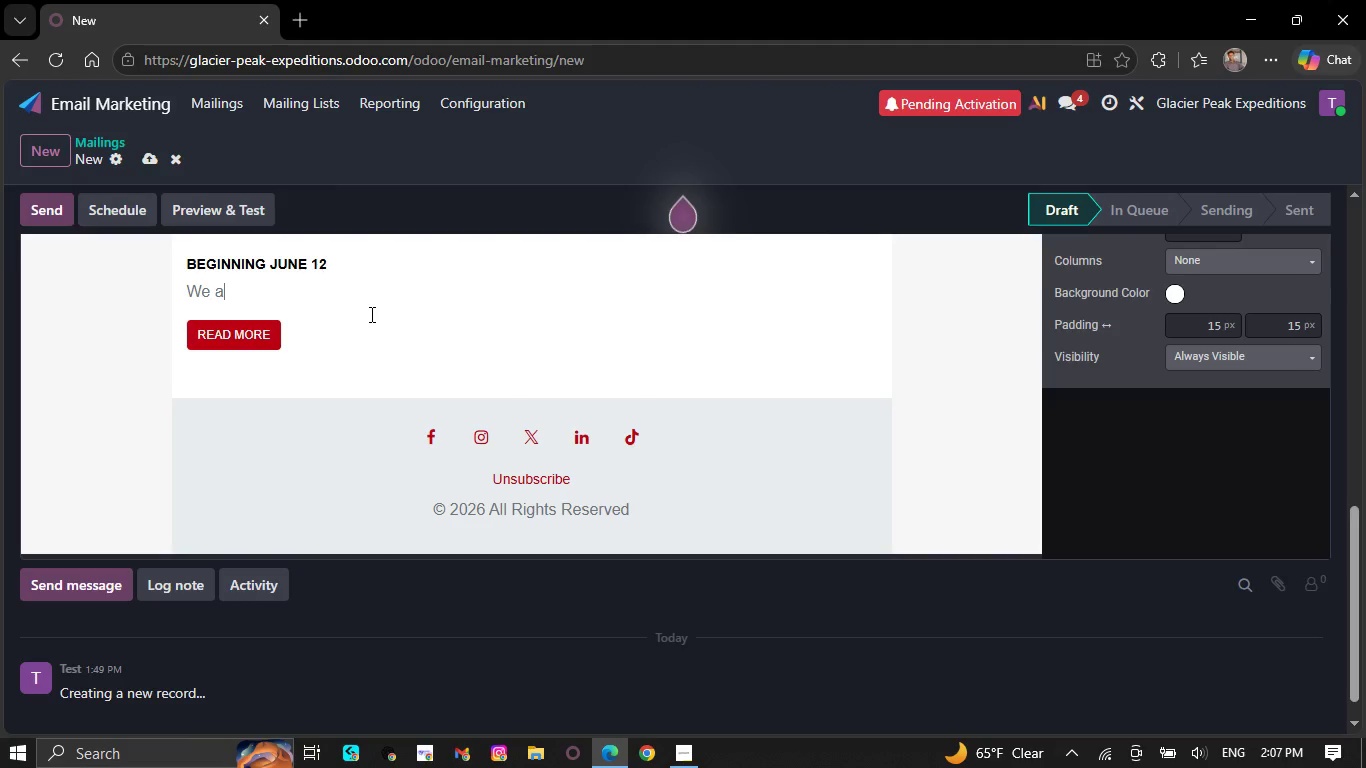 
wait(22.56)
 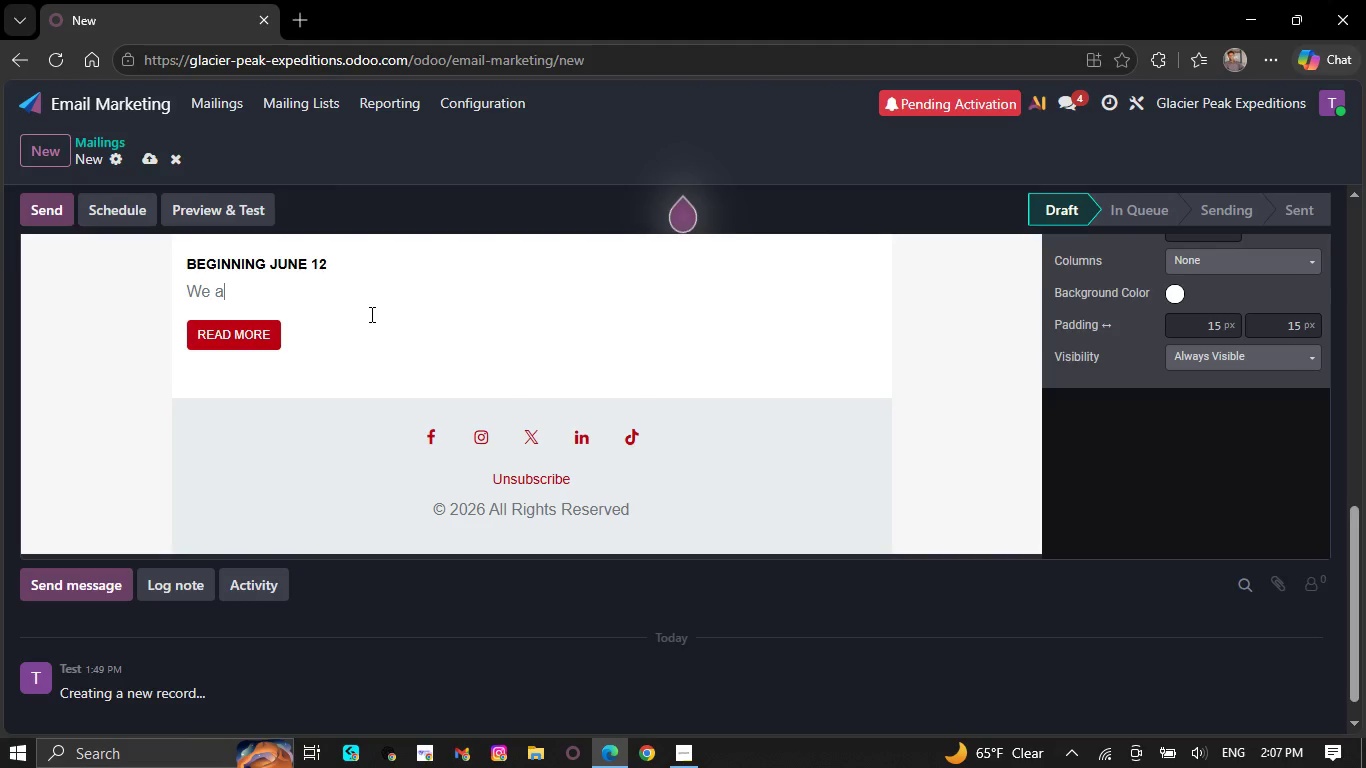 
key(Backspace)
 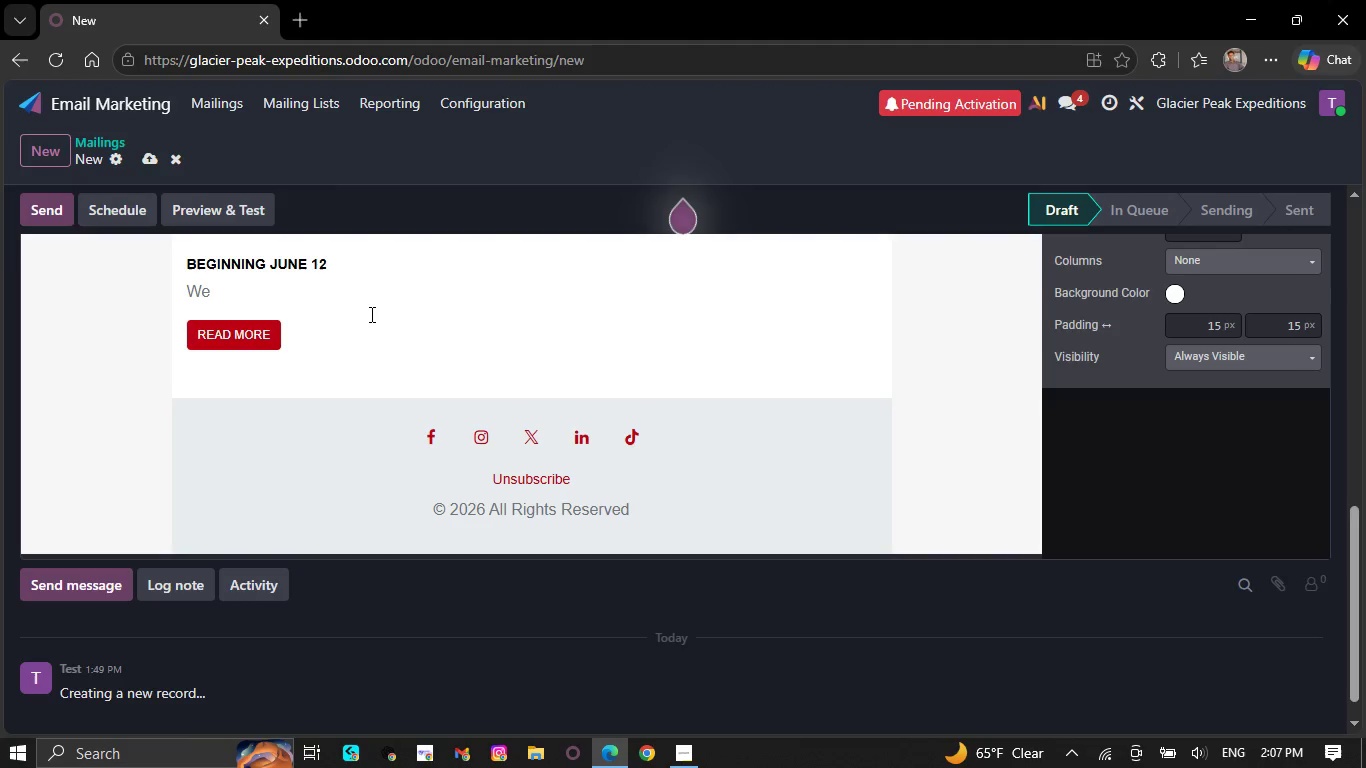 
wait(16.28)
 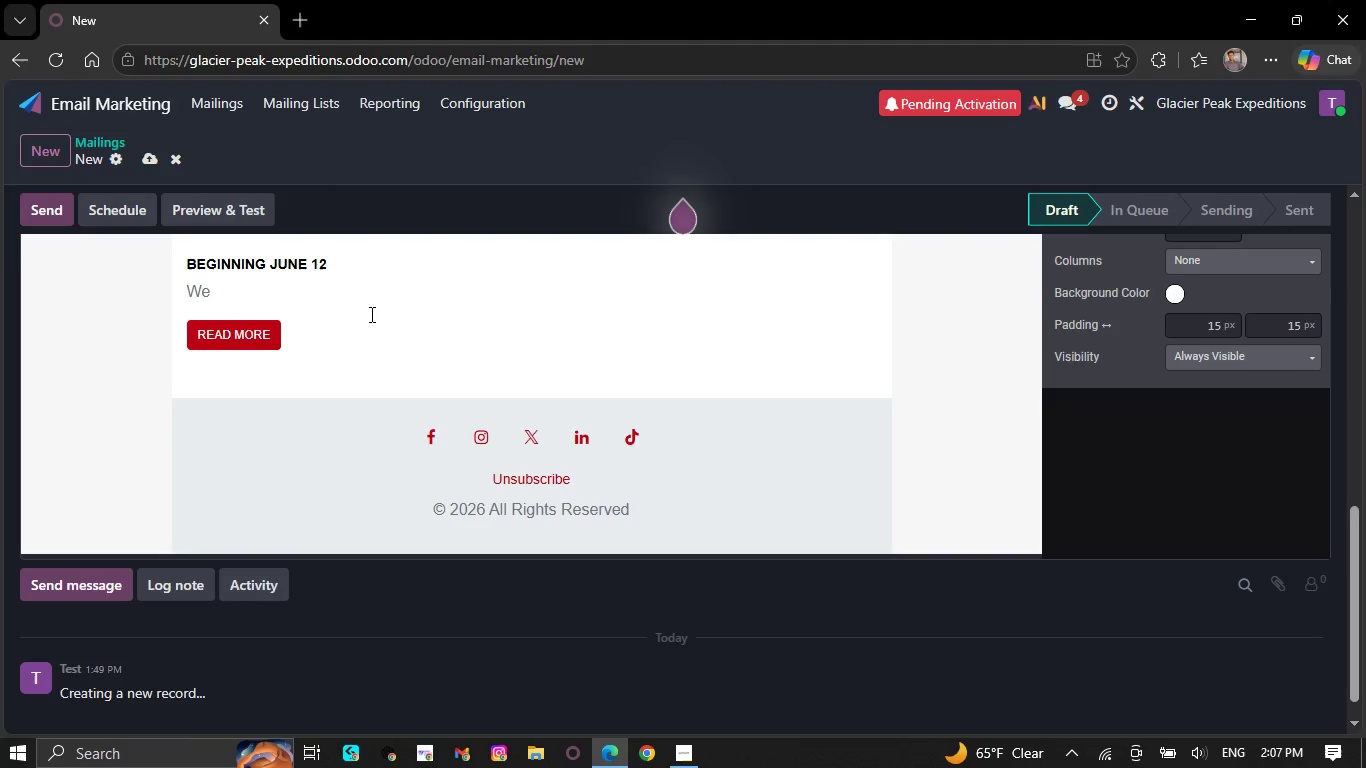 
key(Backspace)
 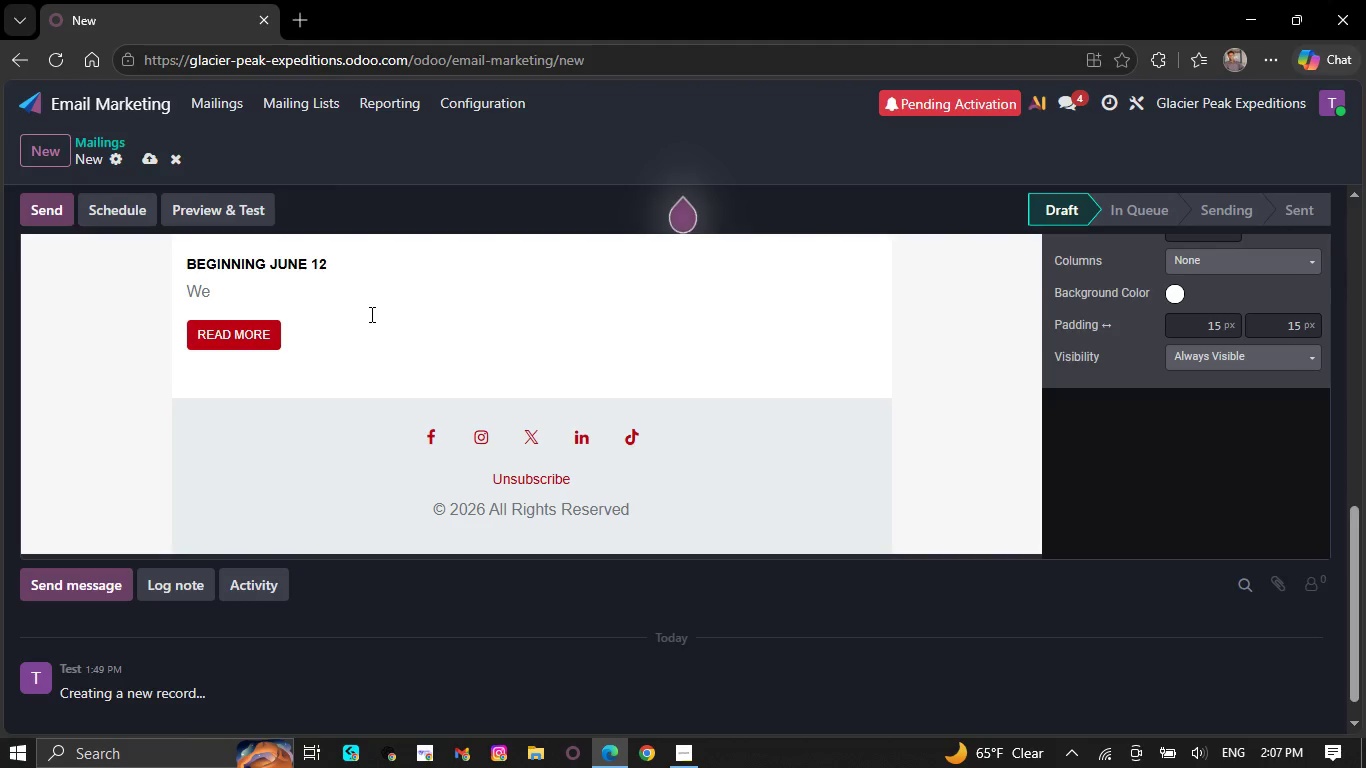 
left_click([693, 764])